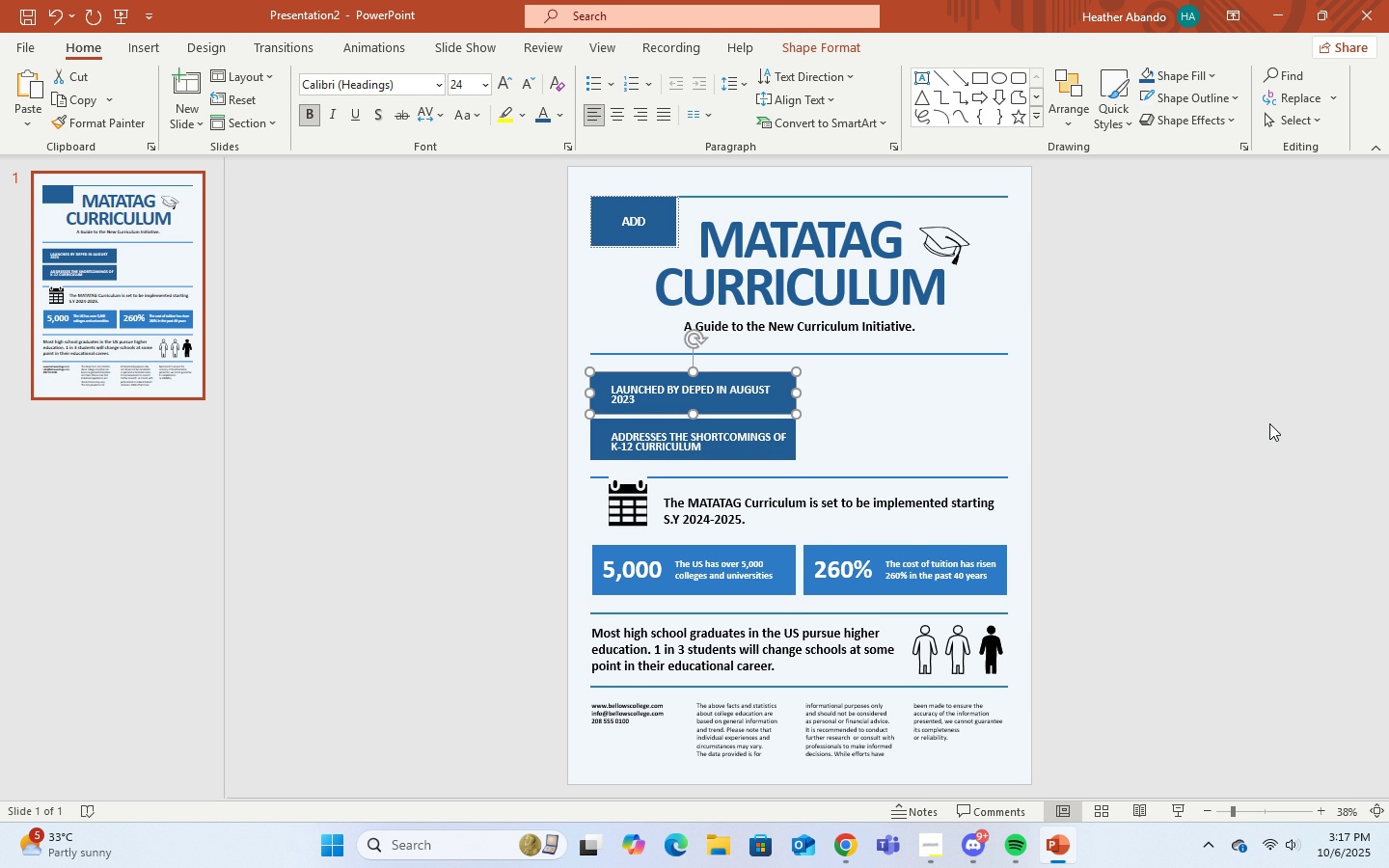 
wait(38.58)
 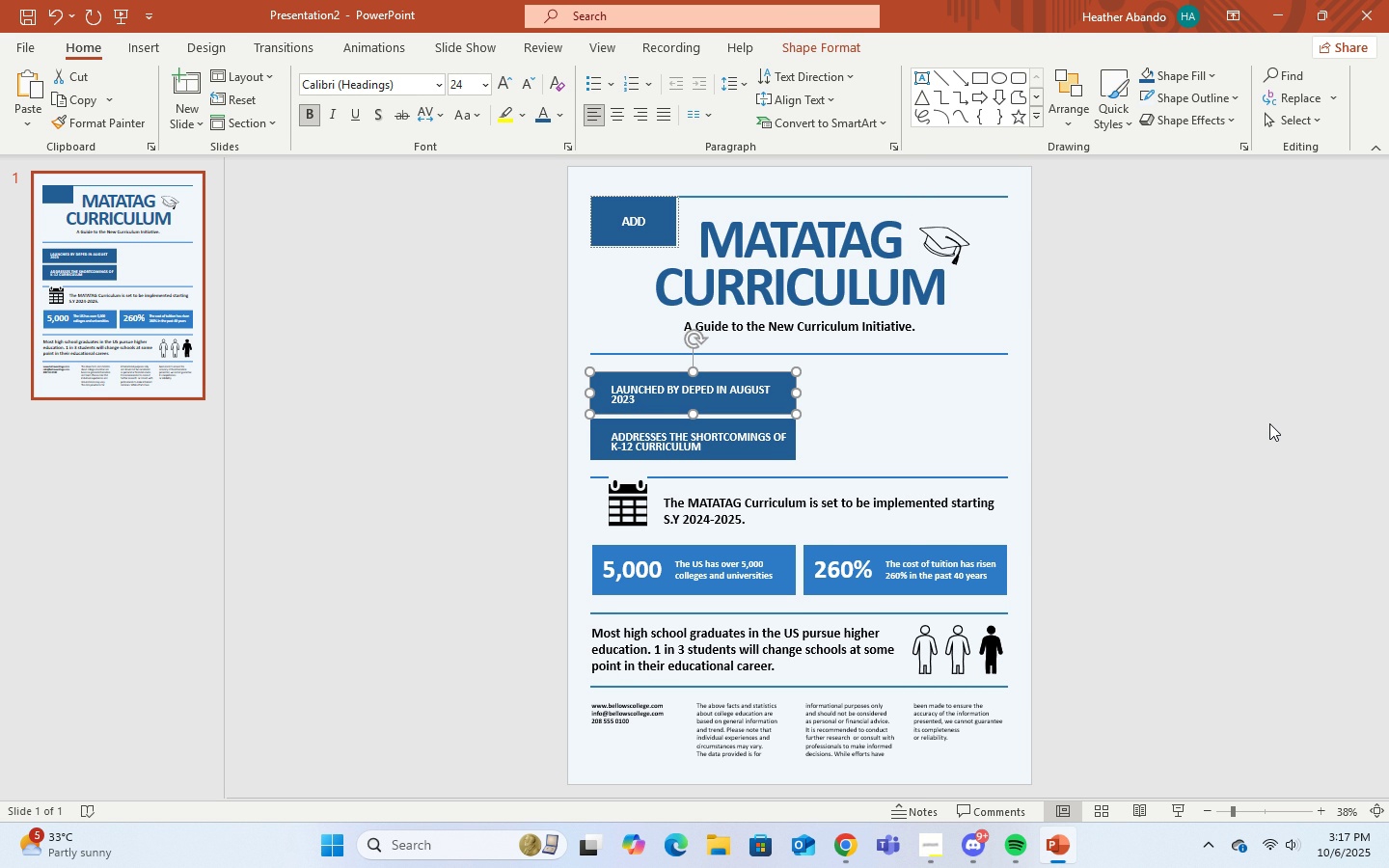 
scroll: coordinate [1251, 415], scroll_direction: down, amount: 4.0
 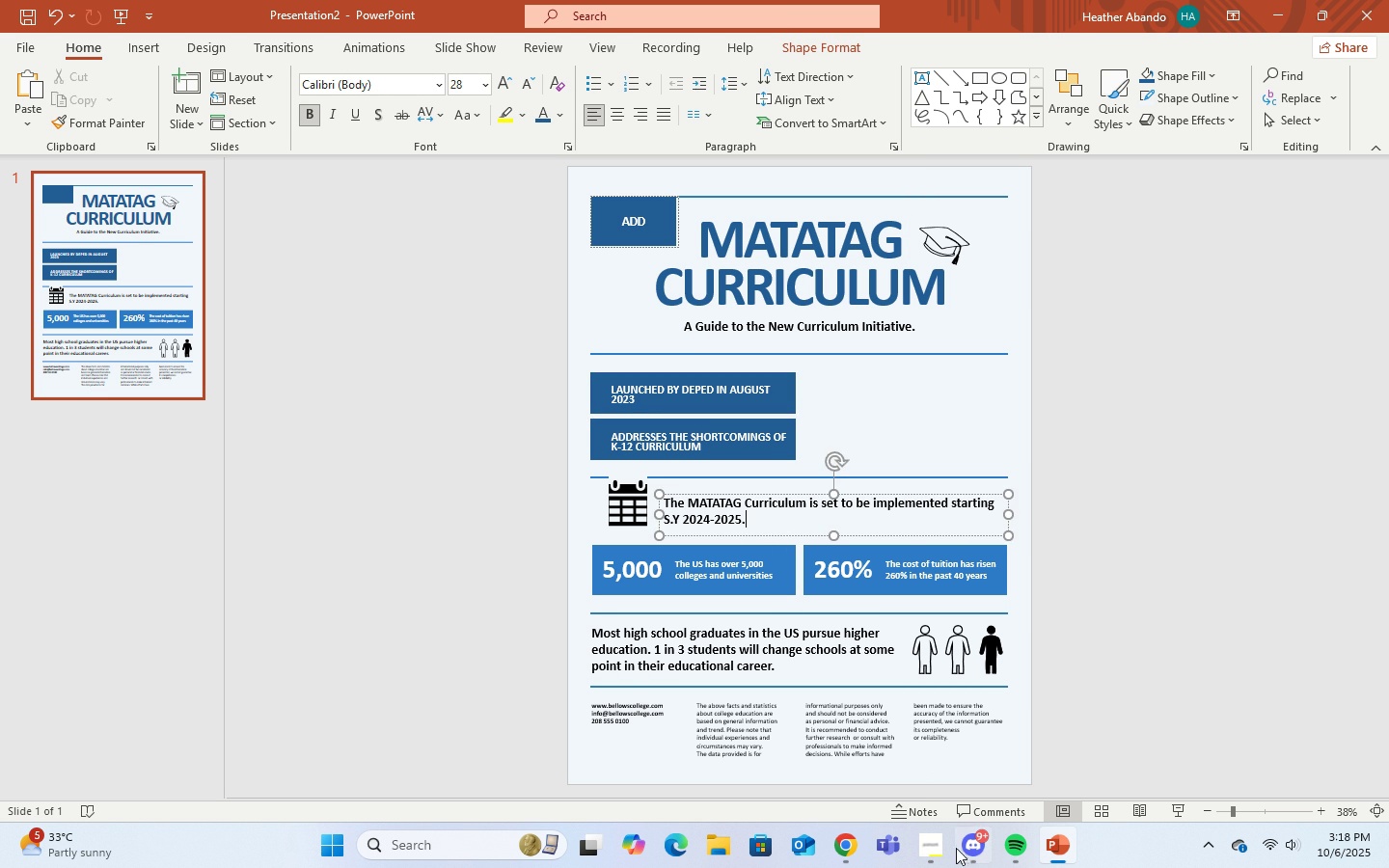 
left_click([940, 852])
 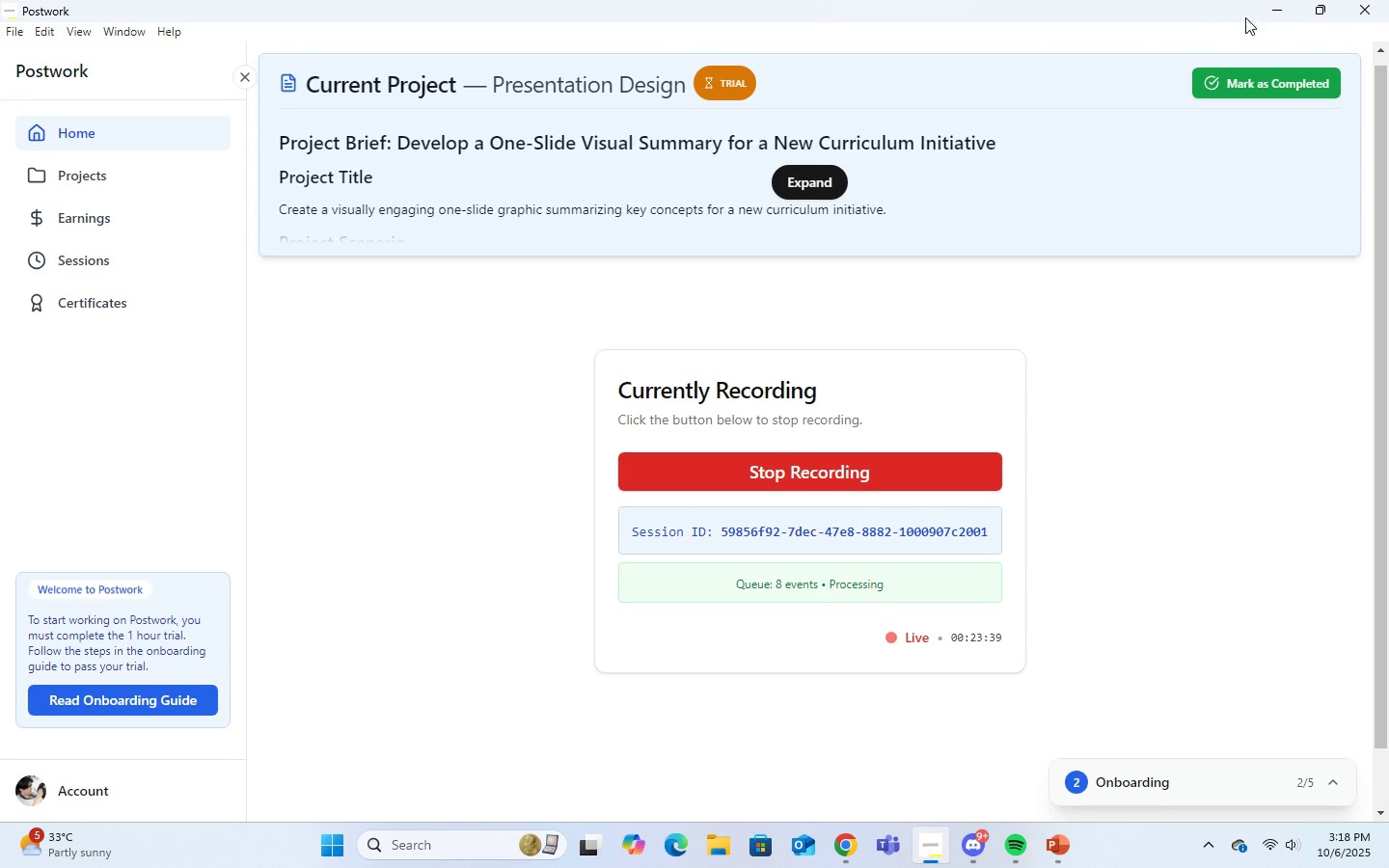 
left_click([1272, 14])
 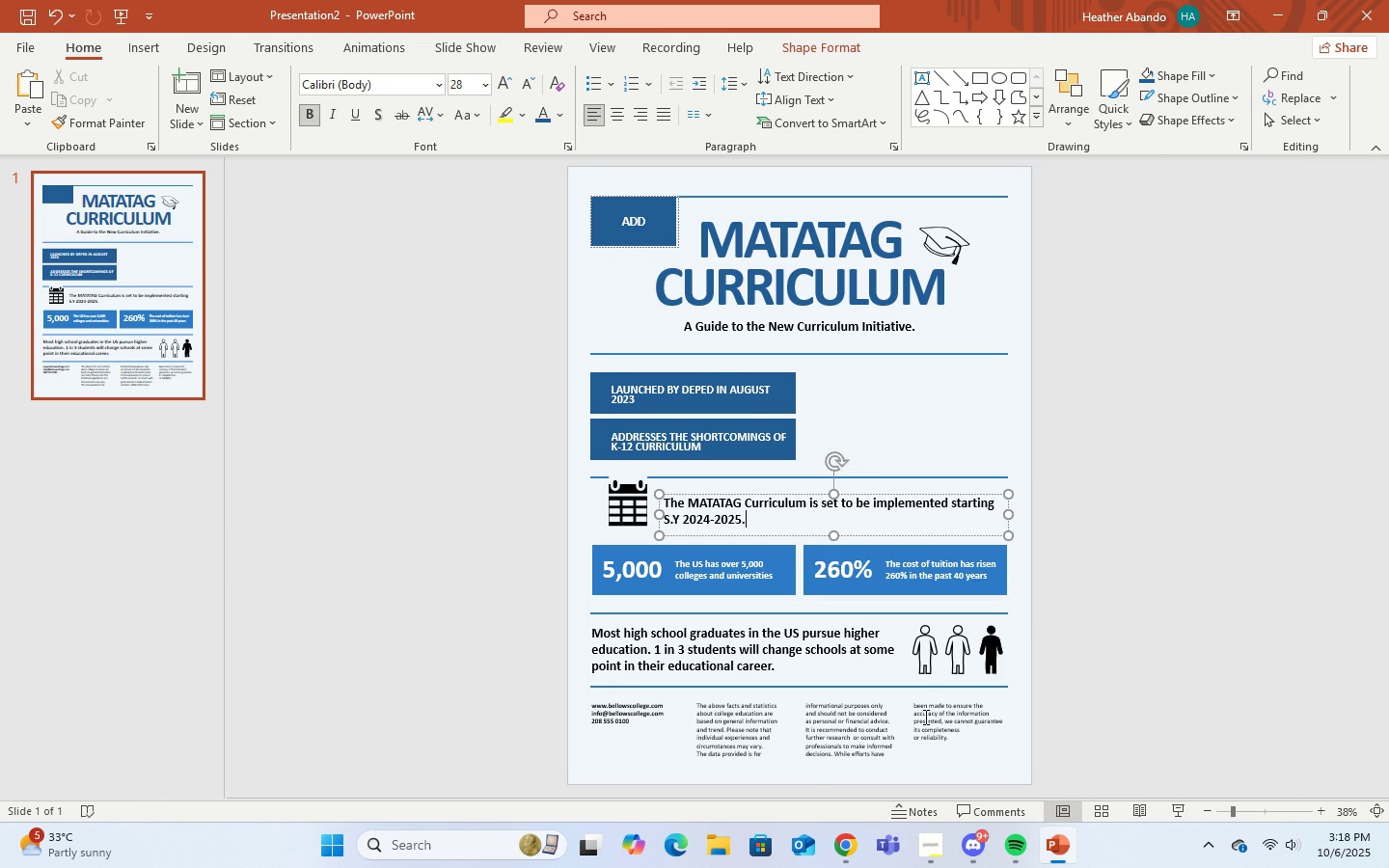 
left_click([840, 852])
 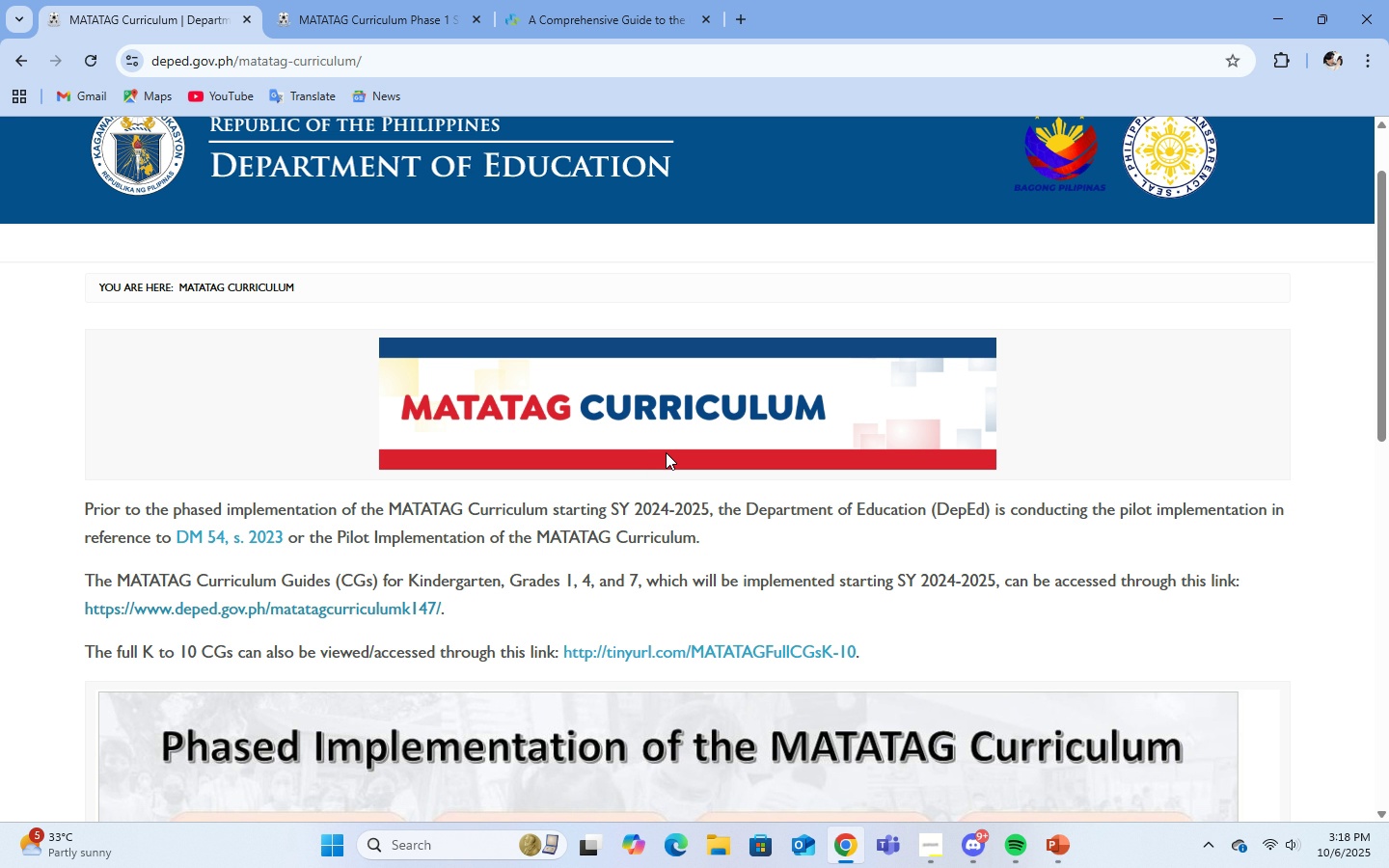 
wait(29.6)
 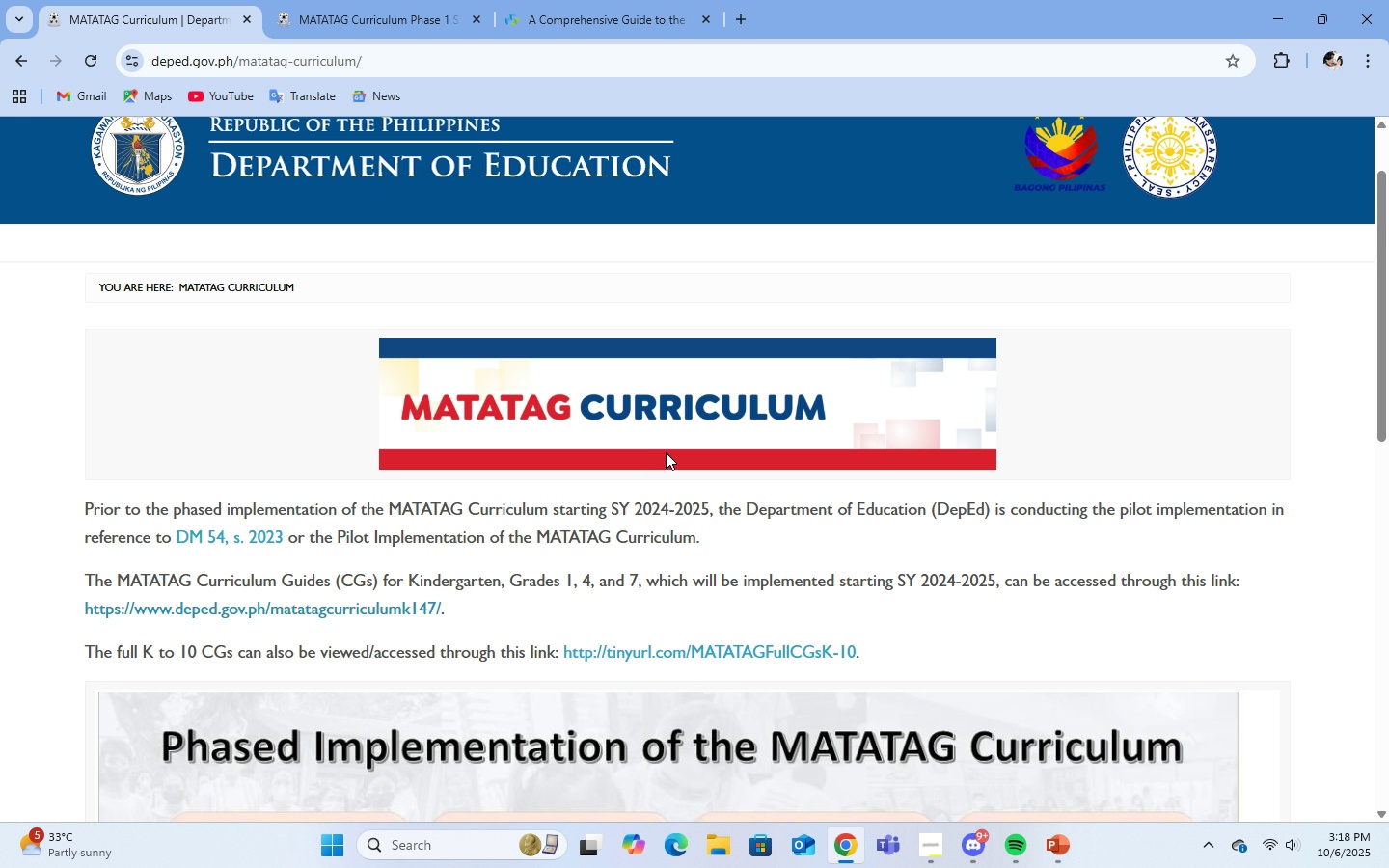 
scroll: coordinate [1145, 529], scroll_direction: down, amount: 16.0
 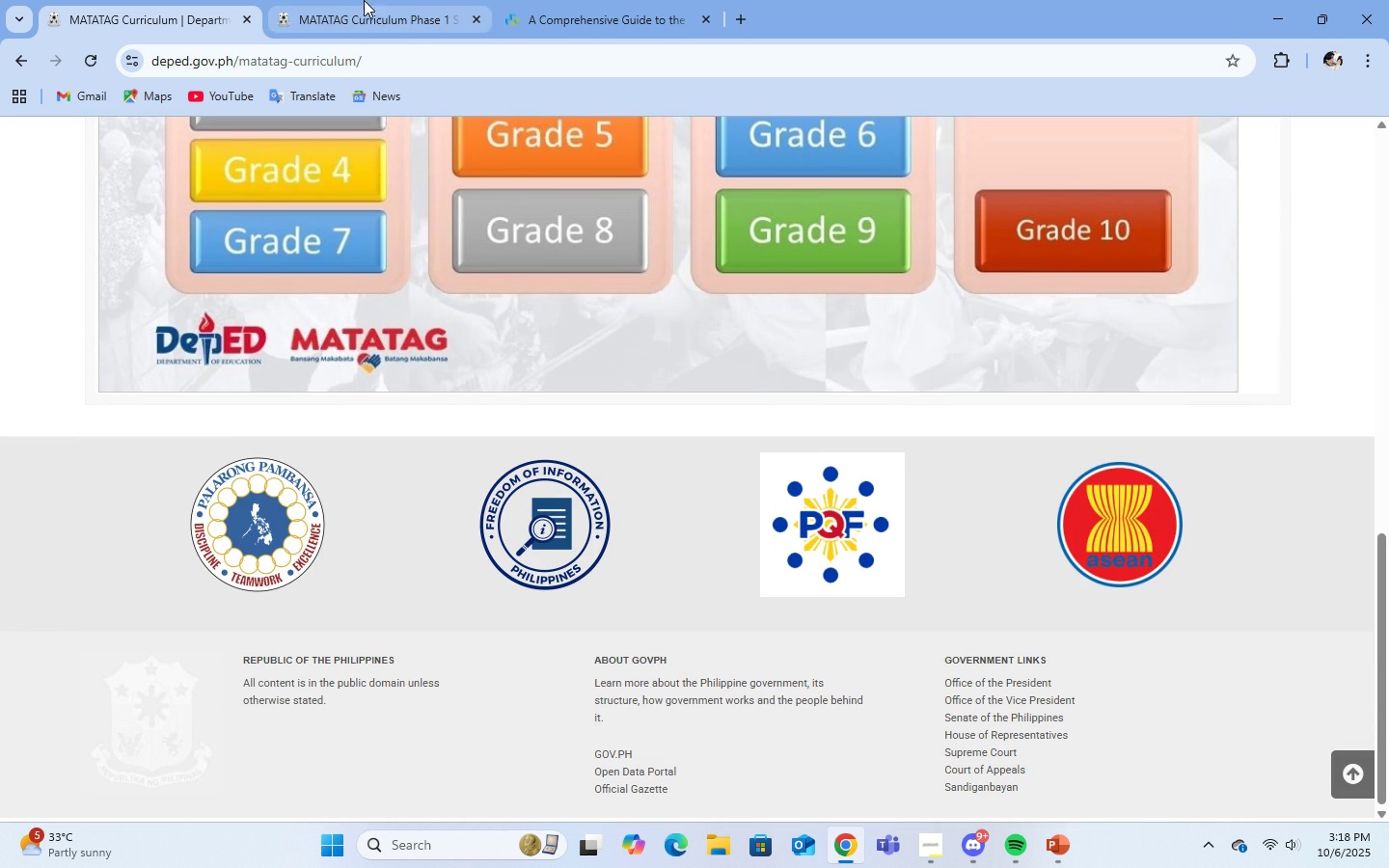 
left_click([343, 0])
 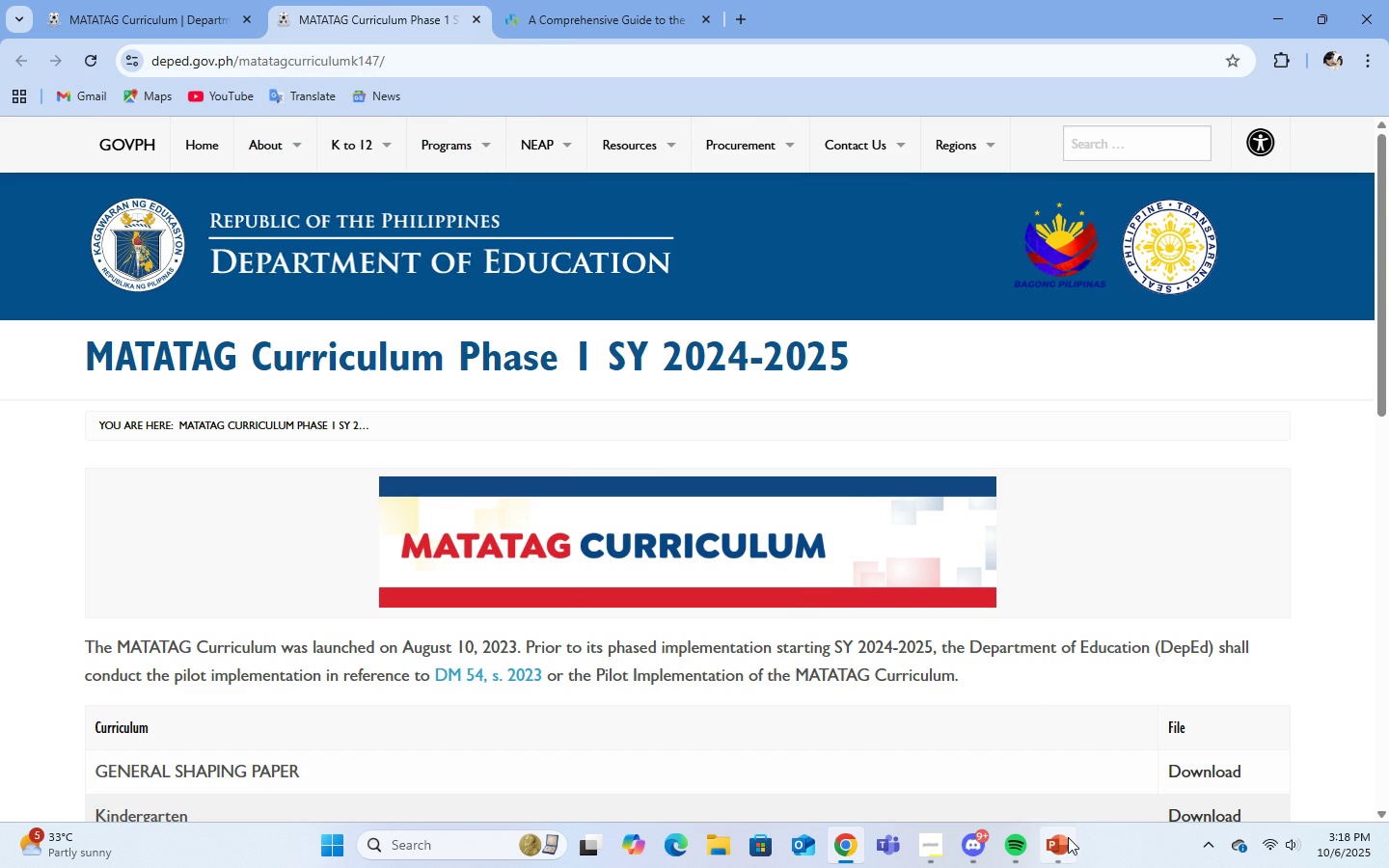 
left_click([1069, 840])
 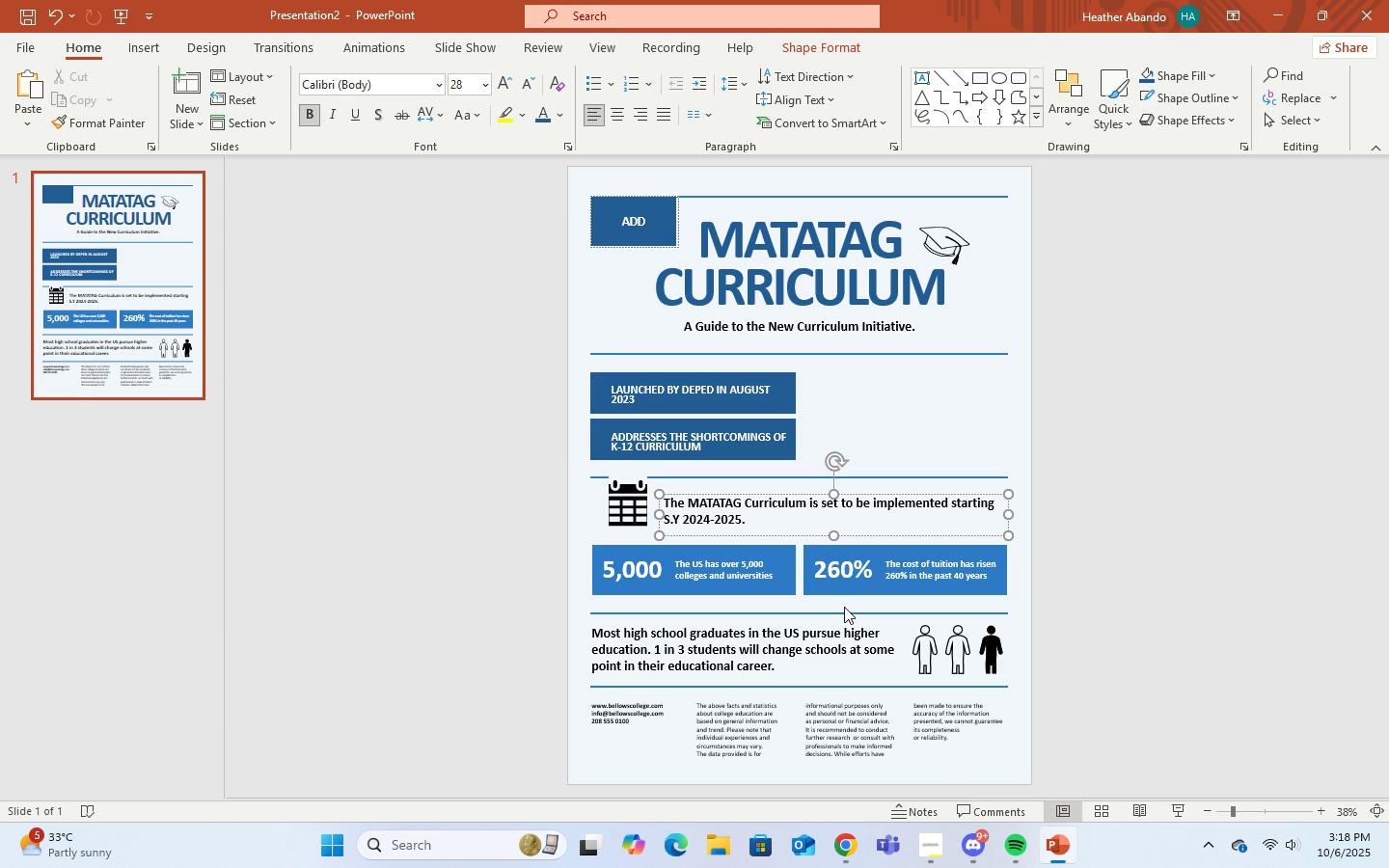 
key(Backspace)
type( for Kinder, Grades 1, )
 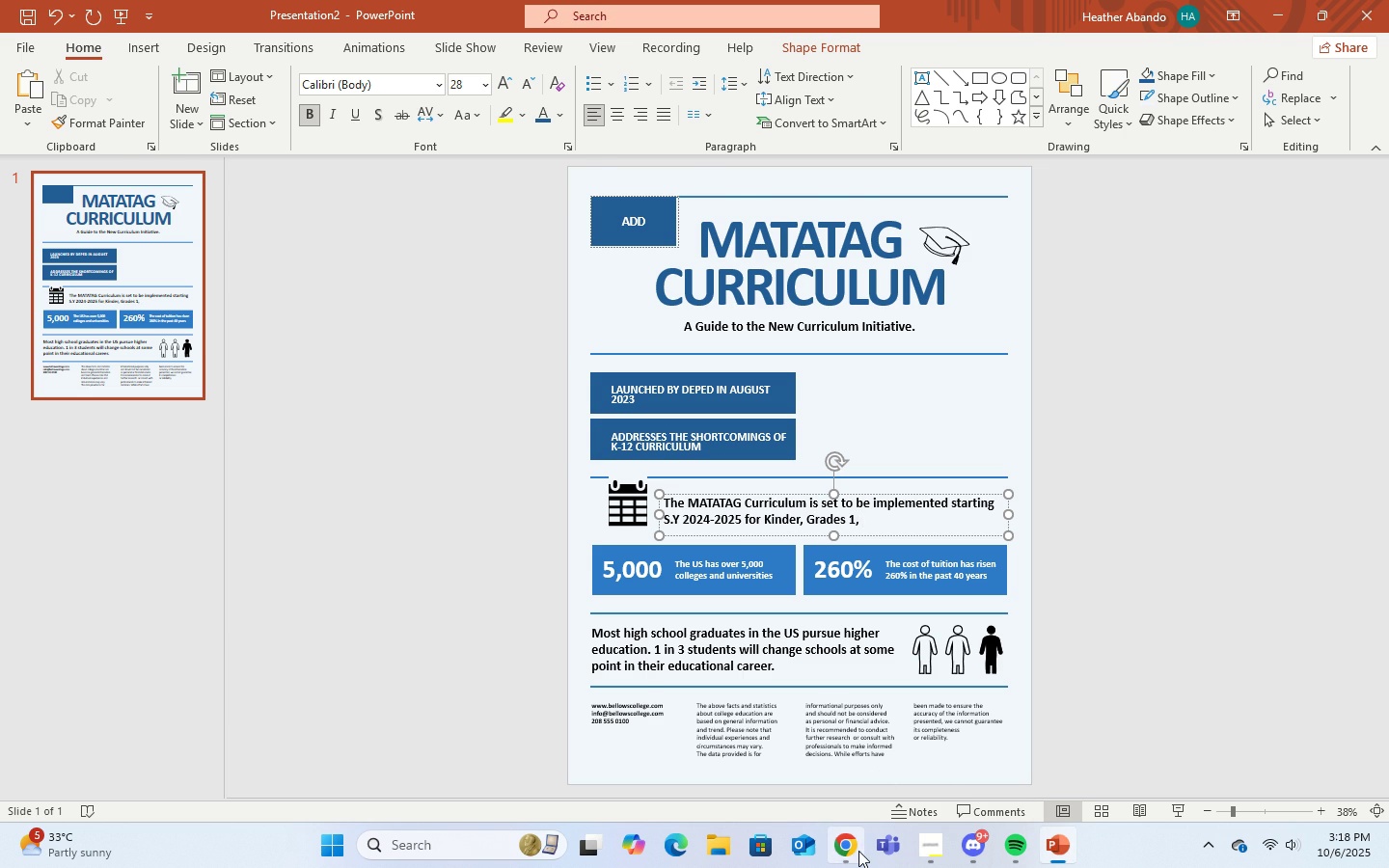 
left_click([858, 851])
 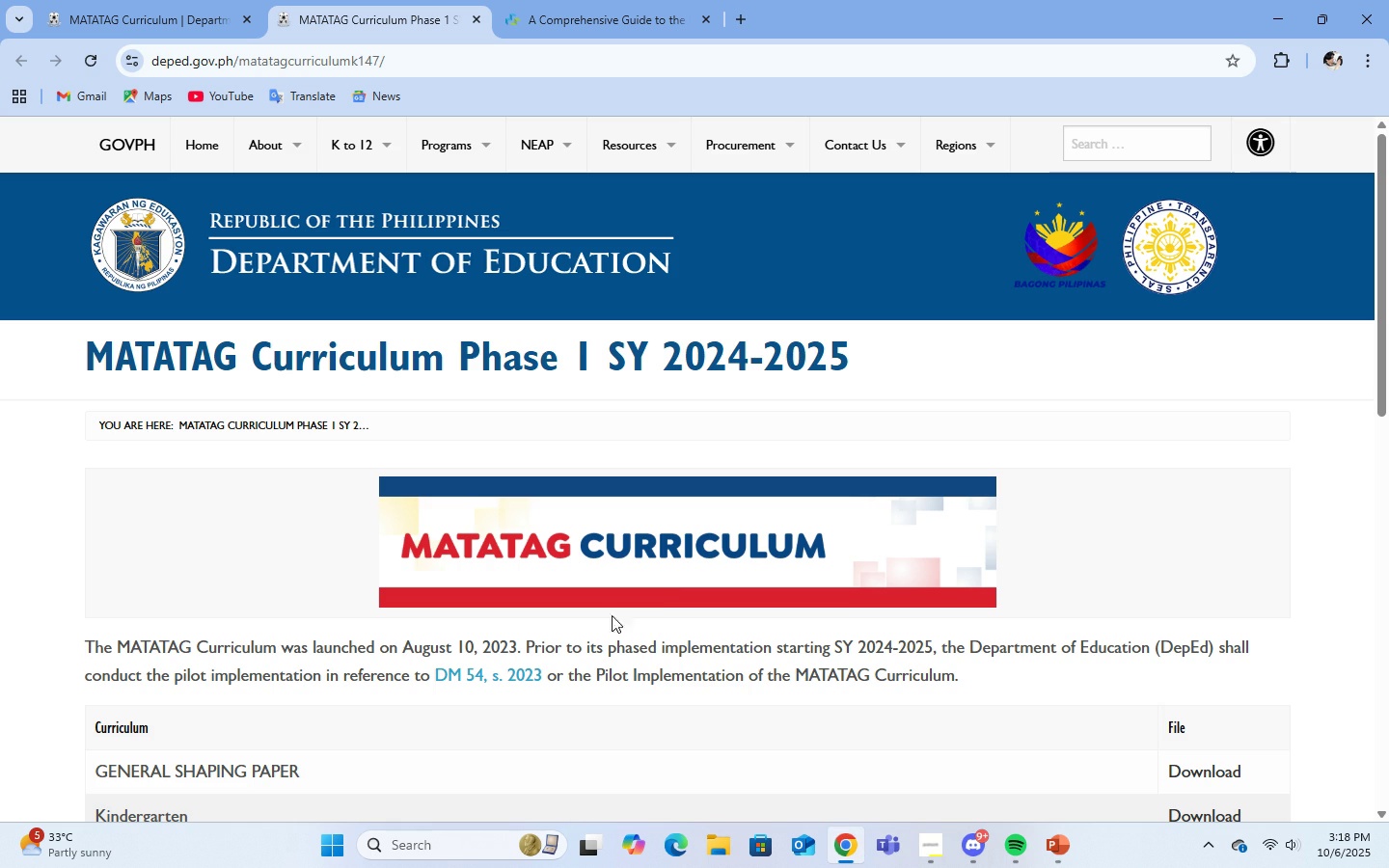 
scroll: coordinate [692, 609], scroll_direction: down, amount: 5.0
 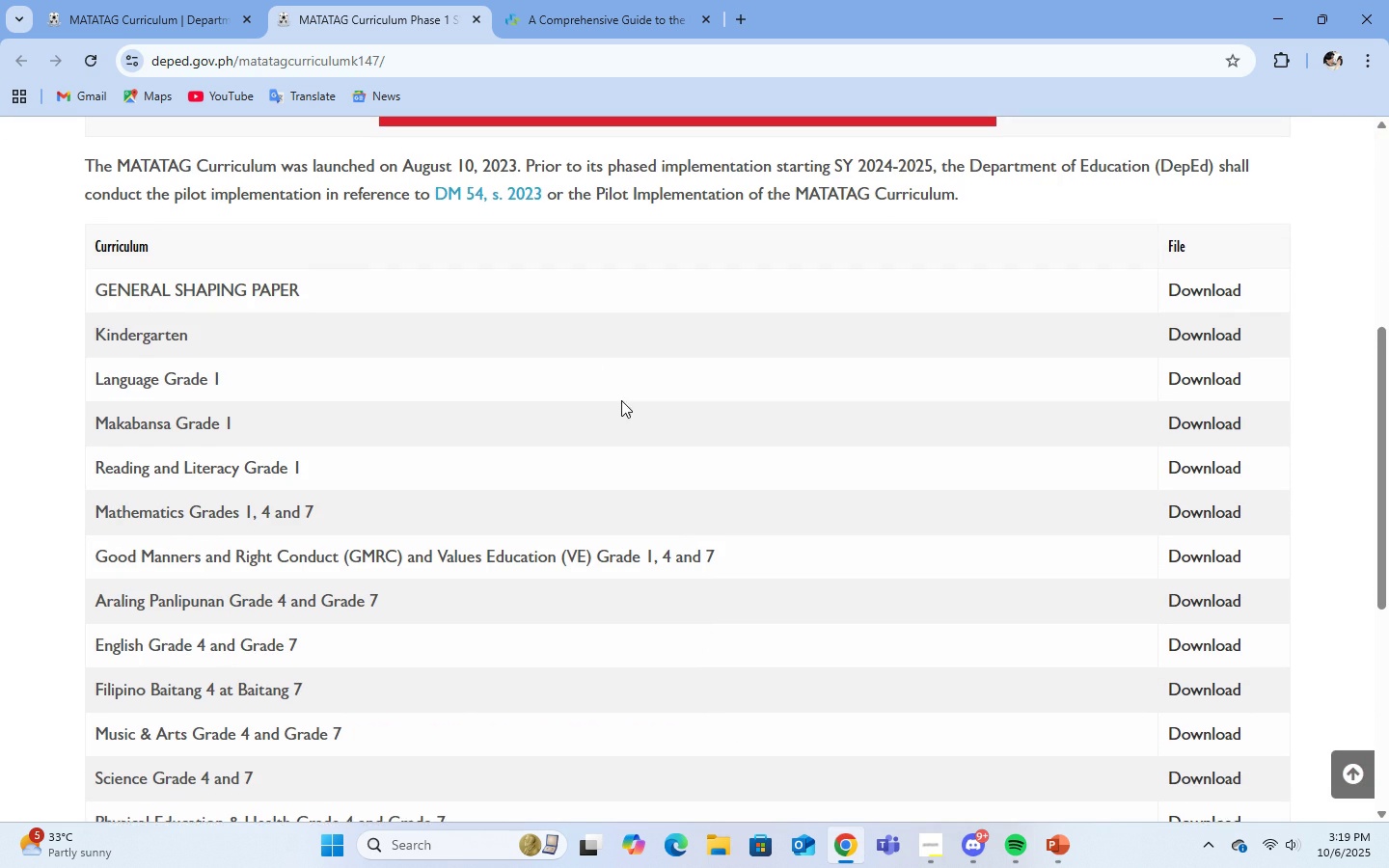 
scroll: coordinate [611, 404], scroll_direction: up, amount: 6.0
 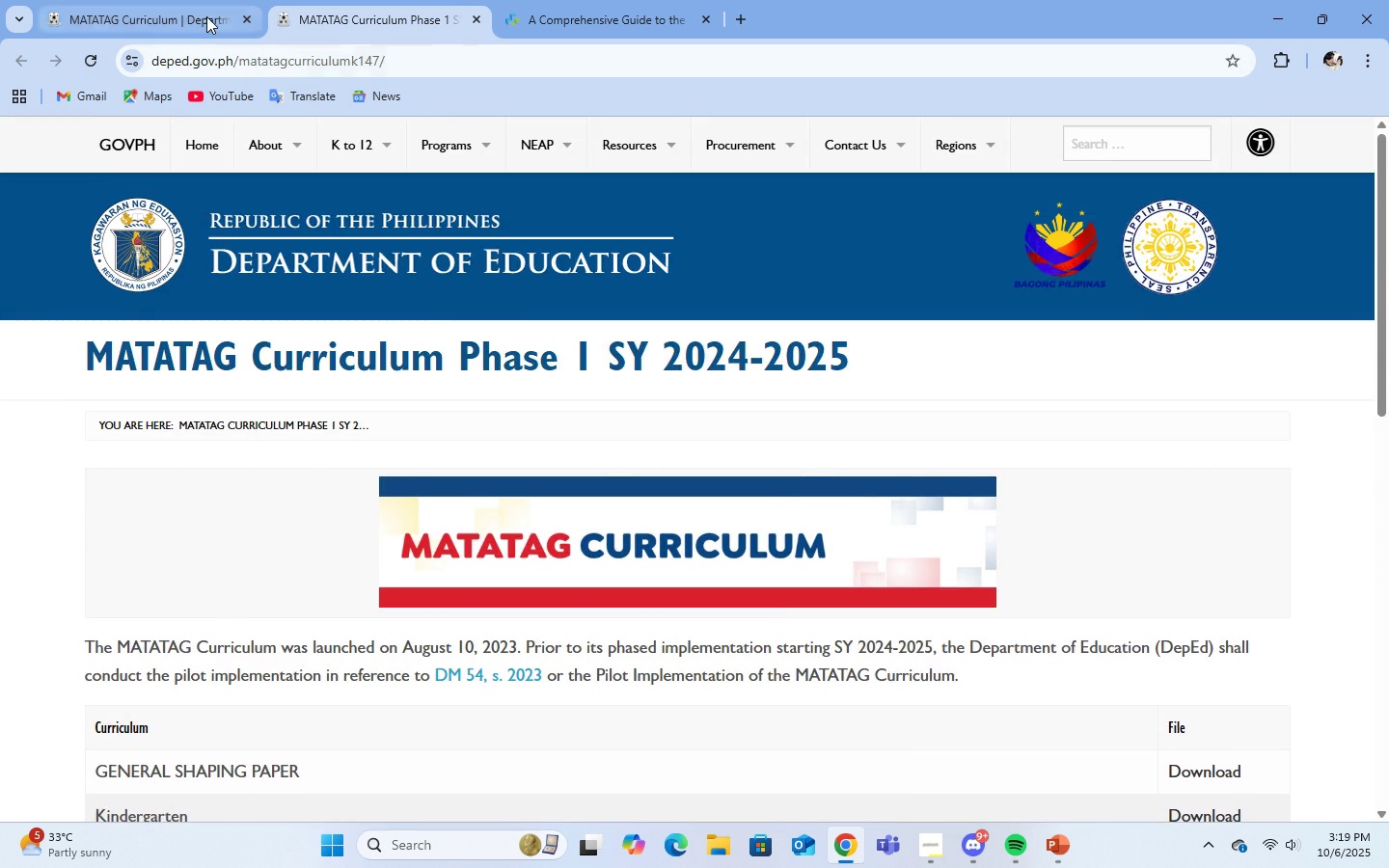 
left_click([206, 16])
 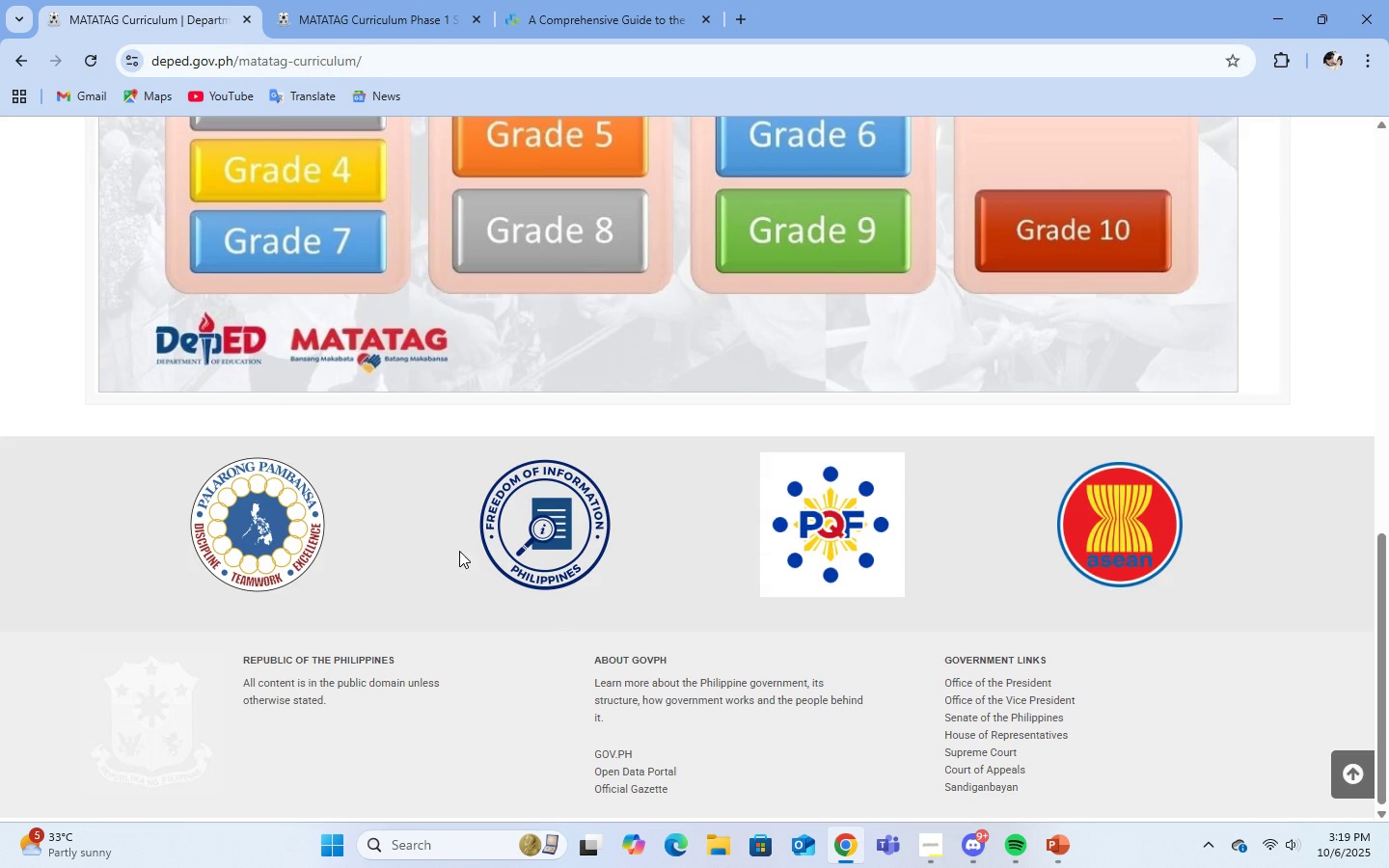 
scroll: coordinate [417, 366], scroll_direction: up, amount: 8.0
 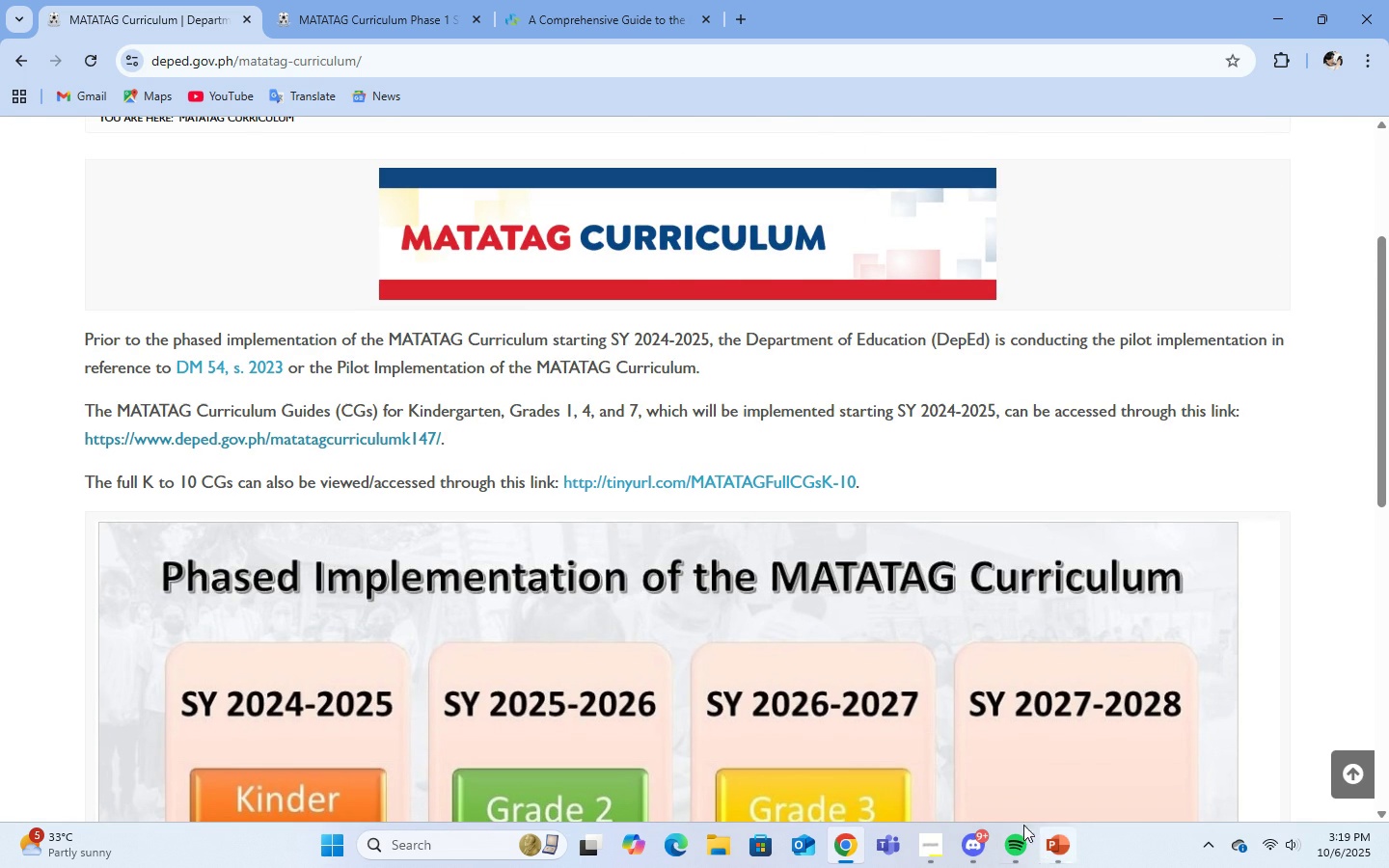 
left_click([1061, 854])
 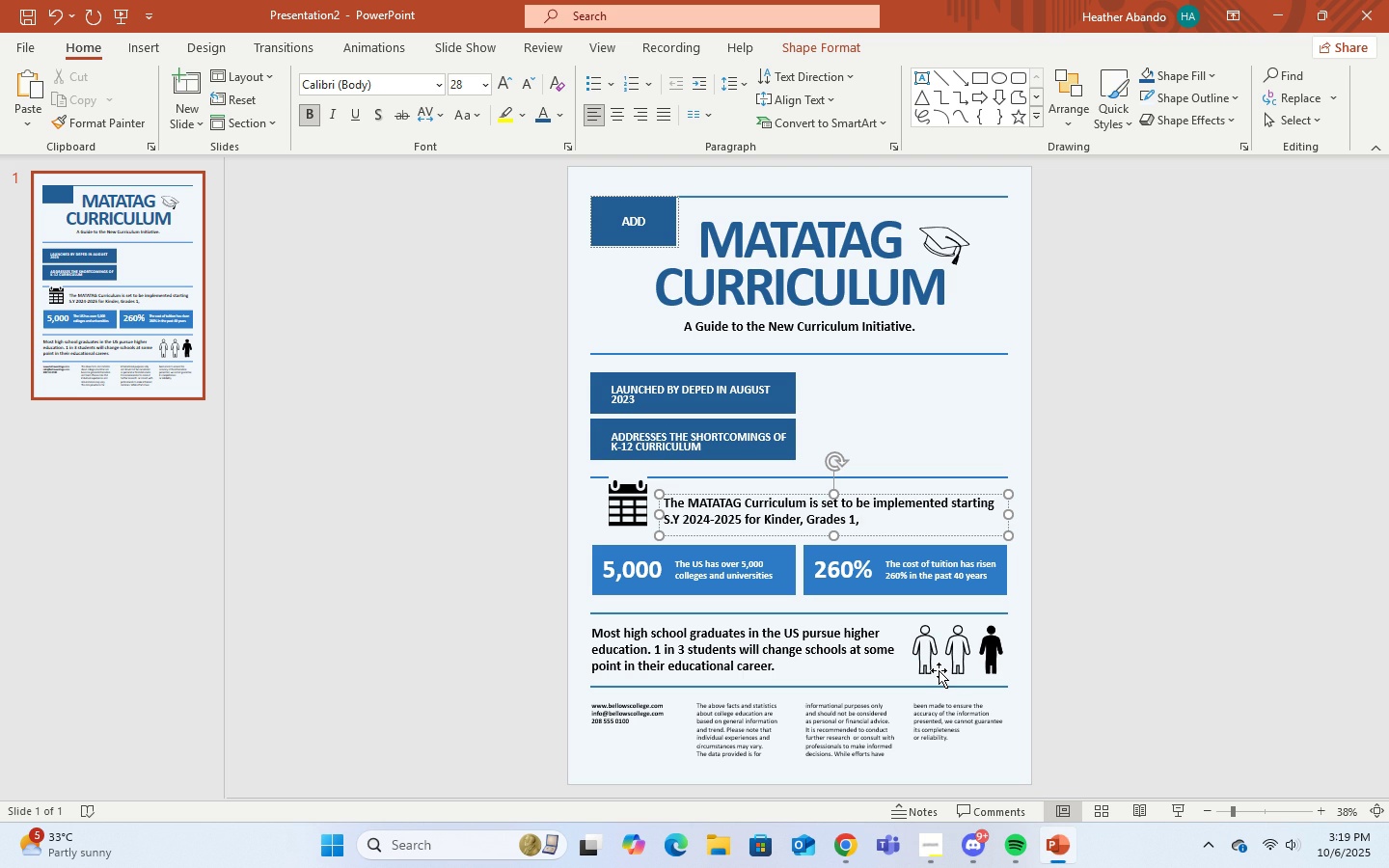 
type(4, and 7.)
 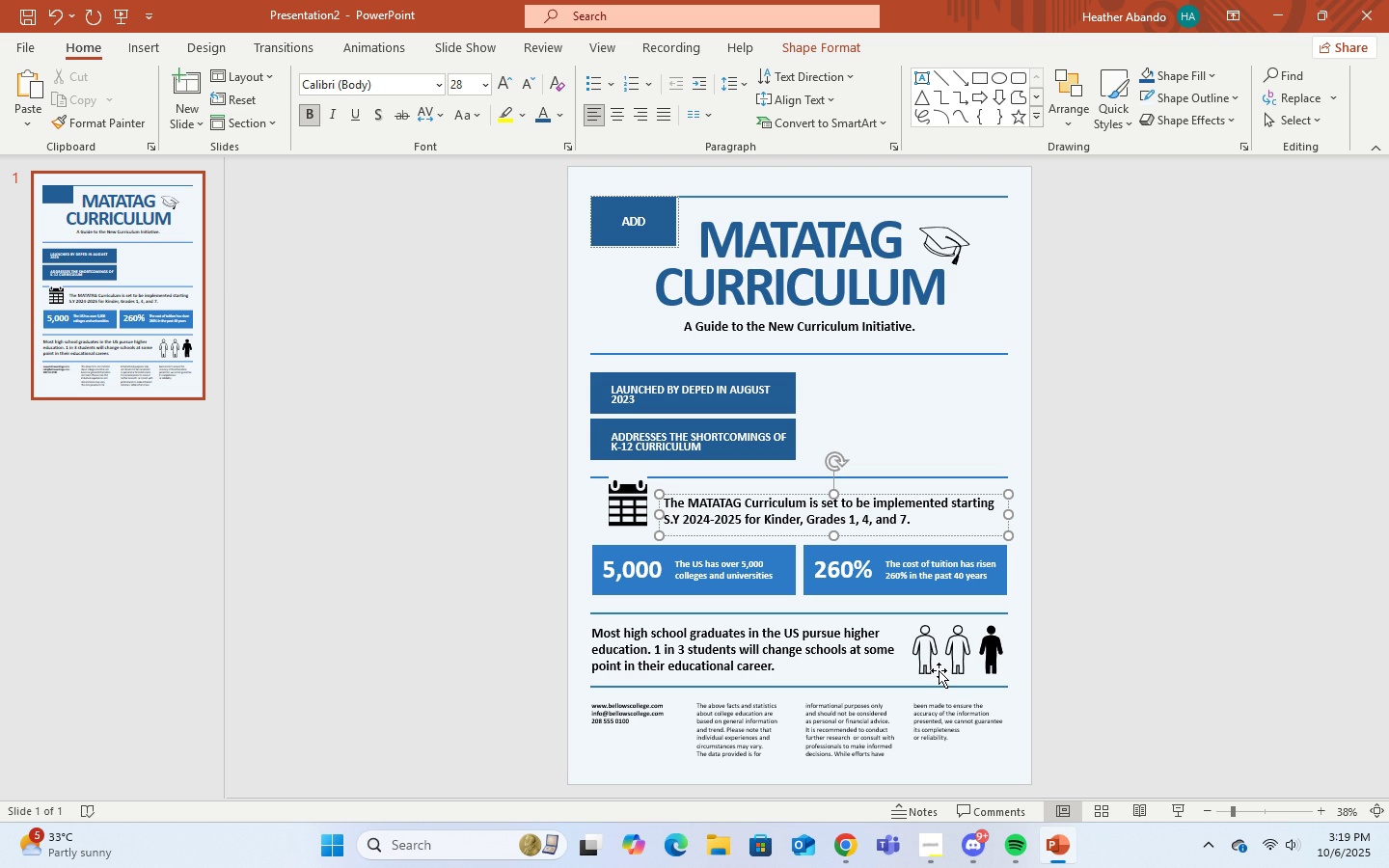 
wait(12.74)
 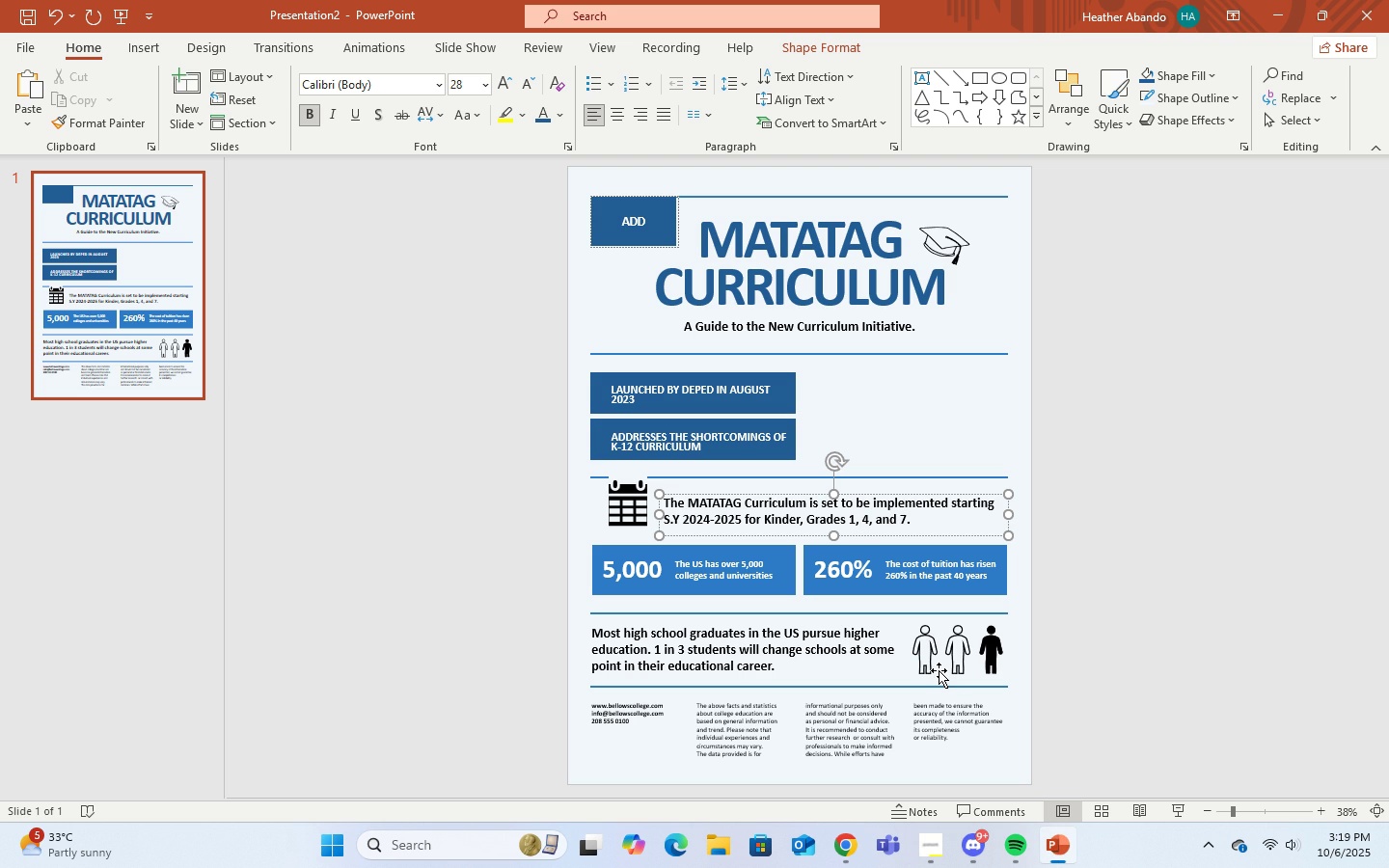 
key(Space)
 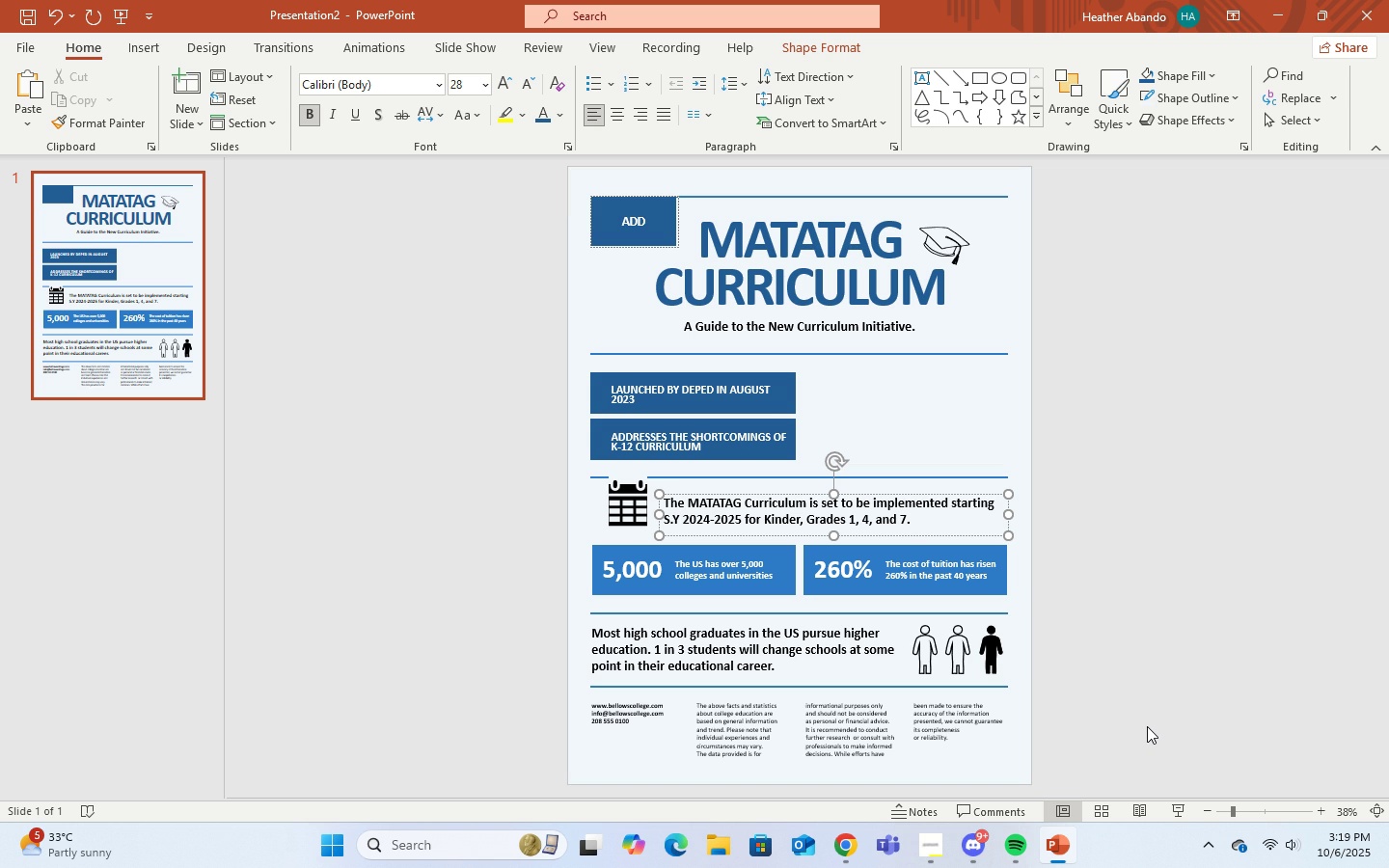 
wait(6.06)
 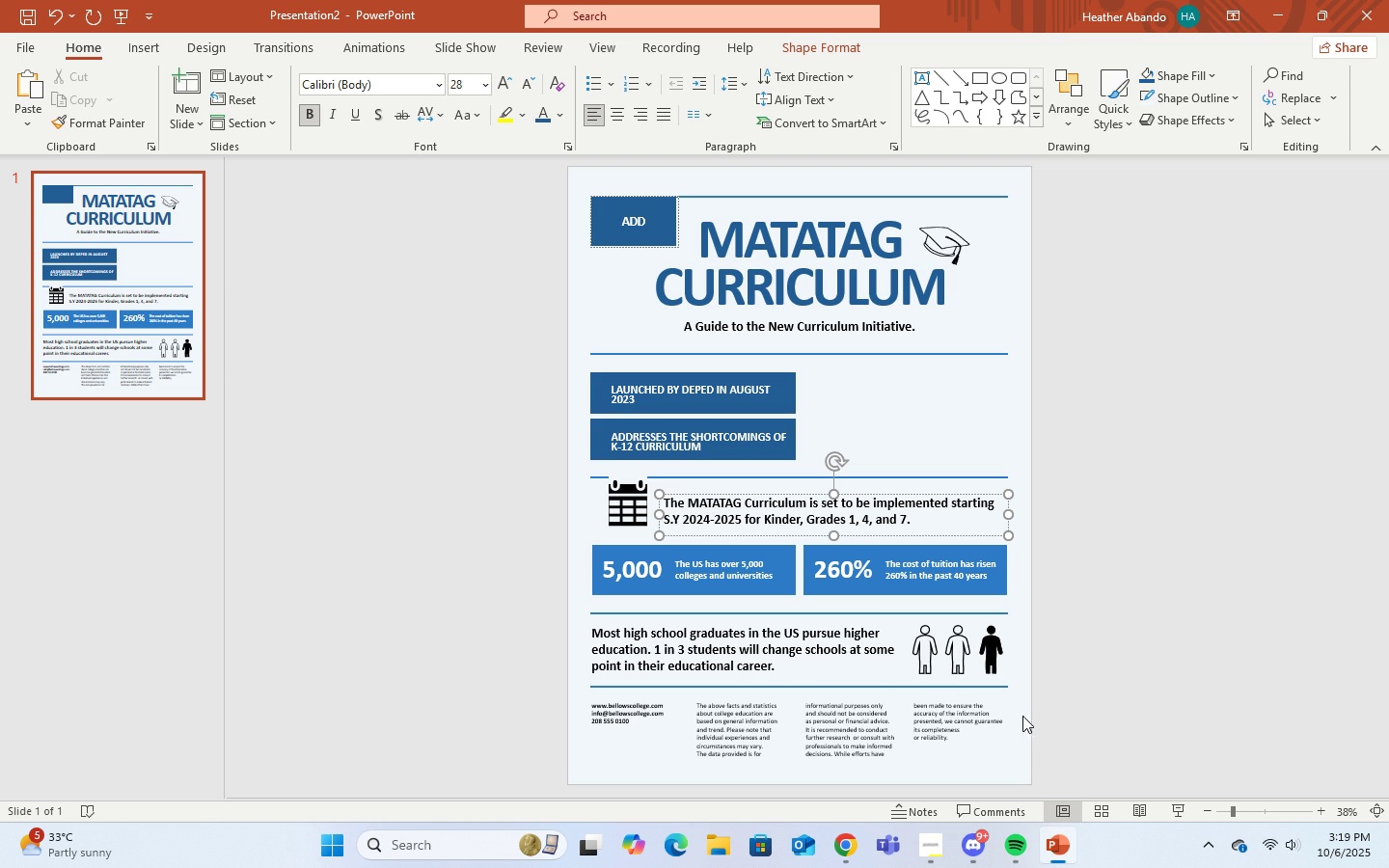 
left_click([856, 848])
 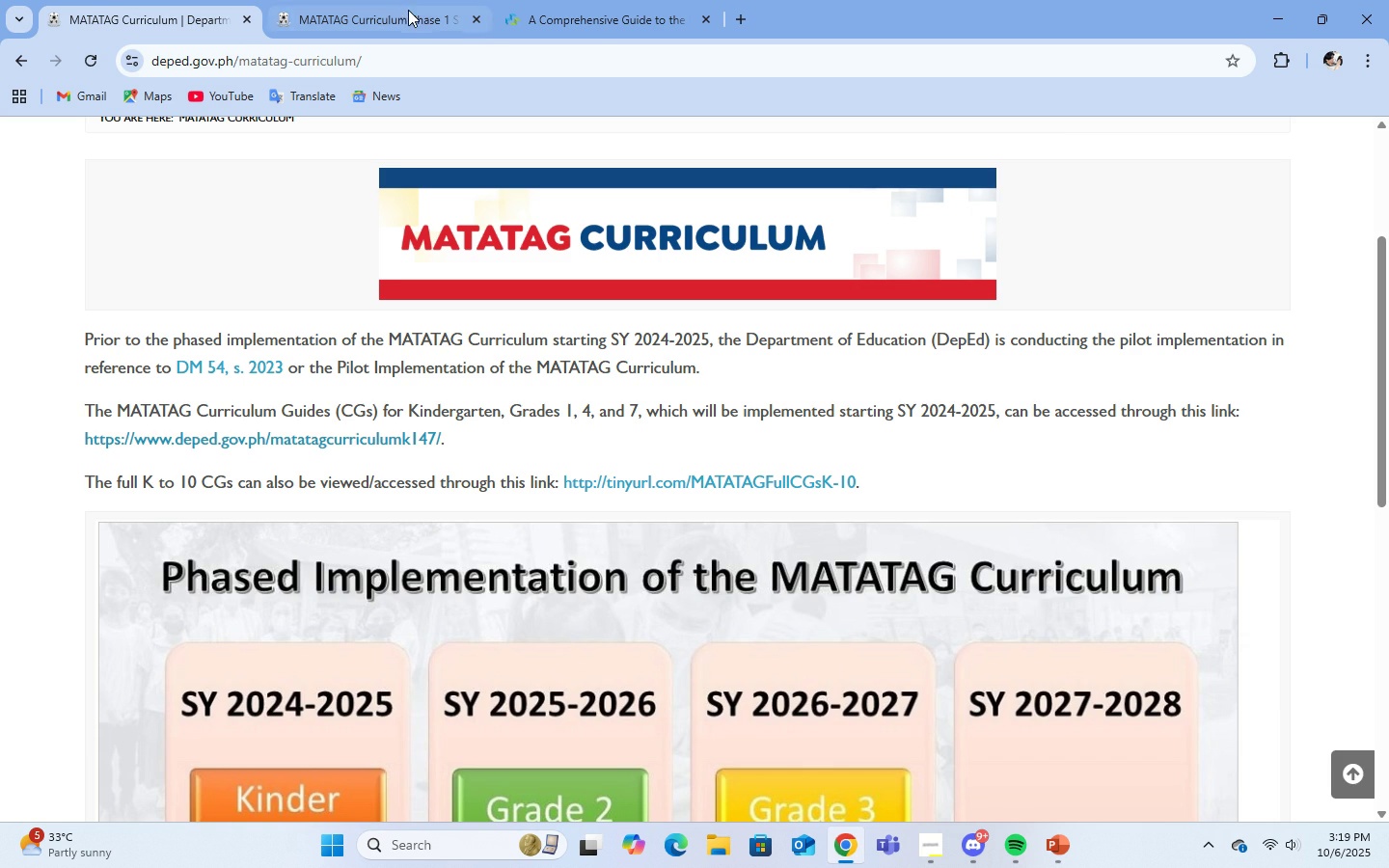 
left_click([405, 9])
 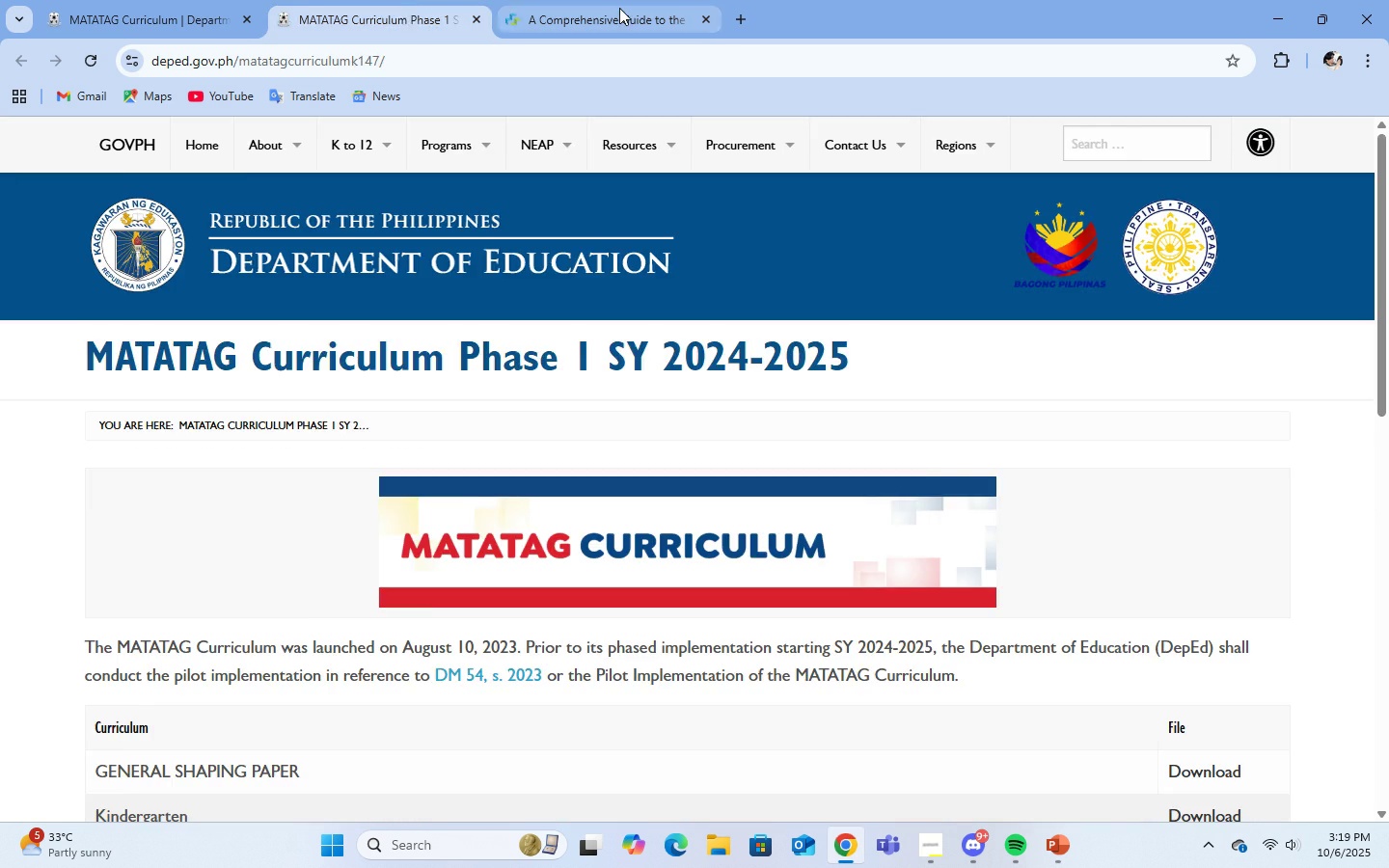 
left_click([619, 8])
 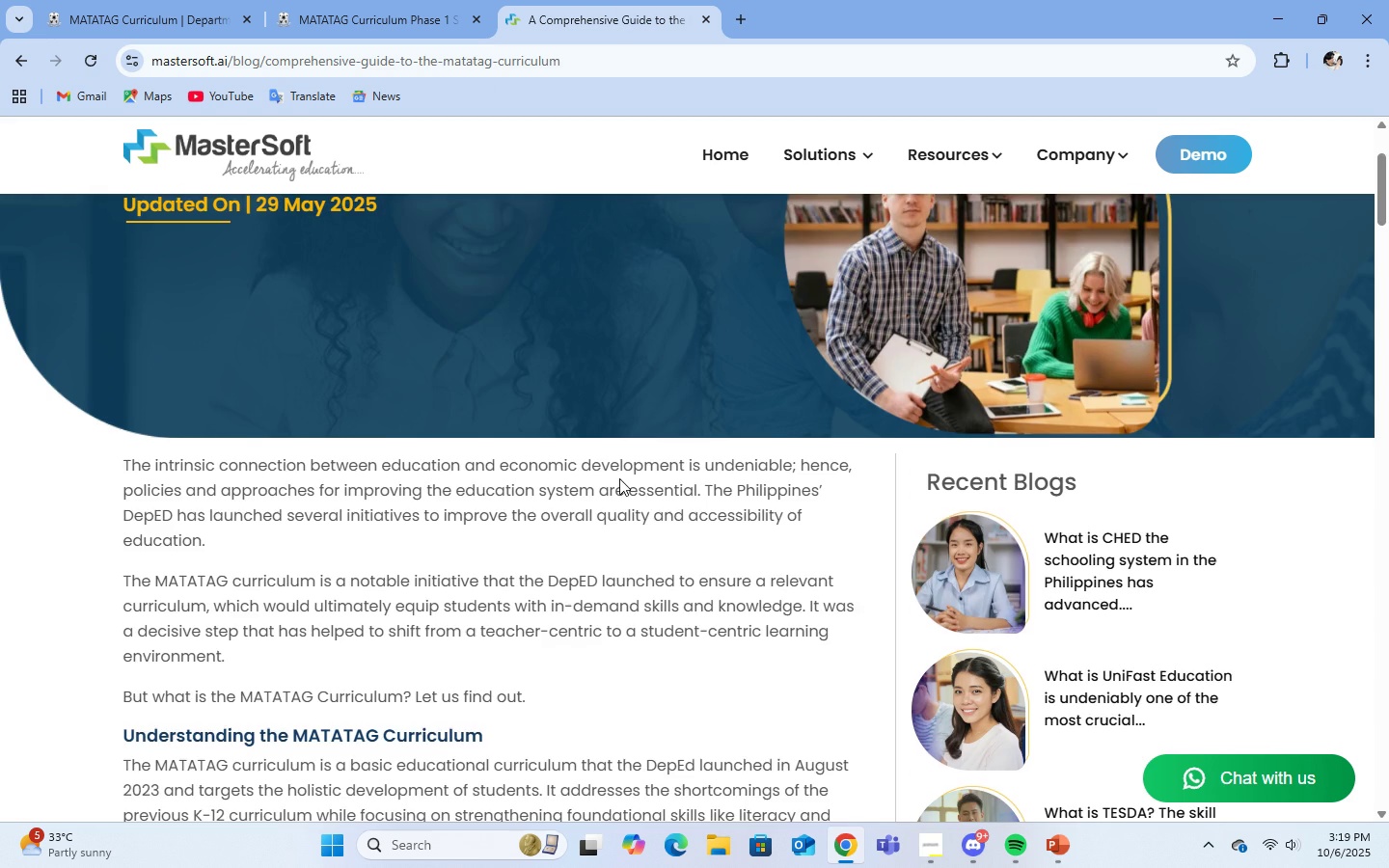 
scroll: coordinate [620, 479], scroll_direction: down, amount: 4.0
 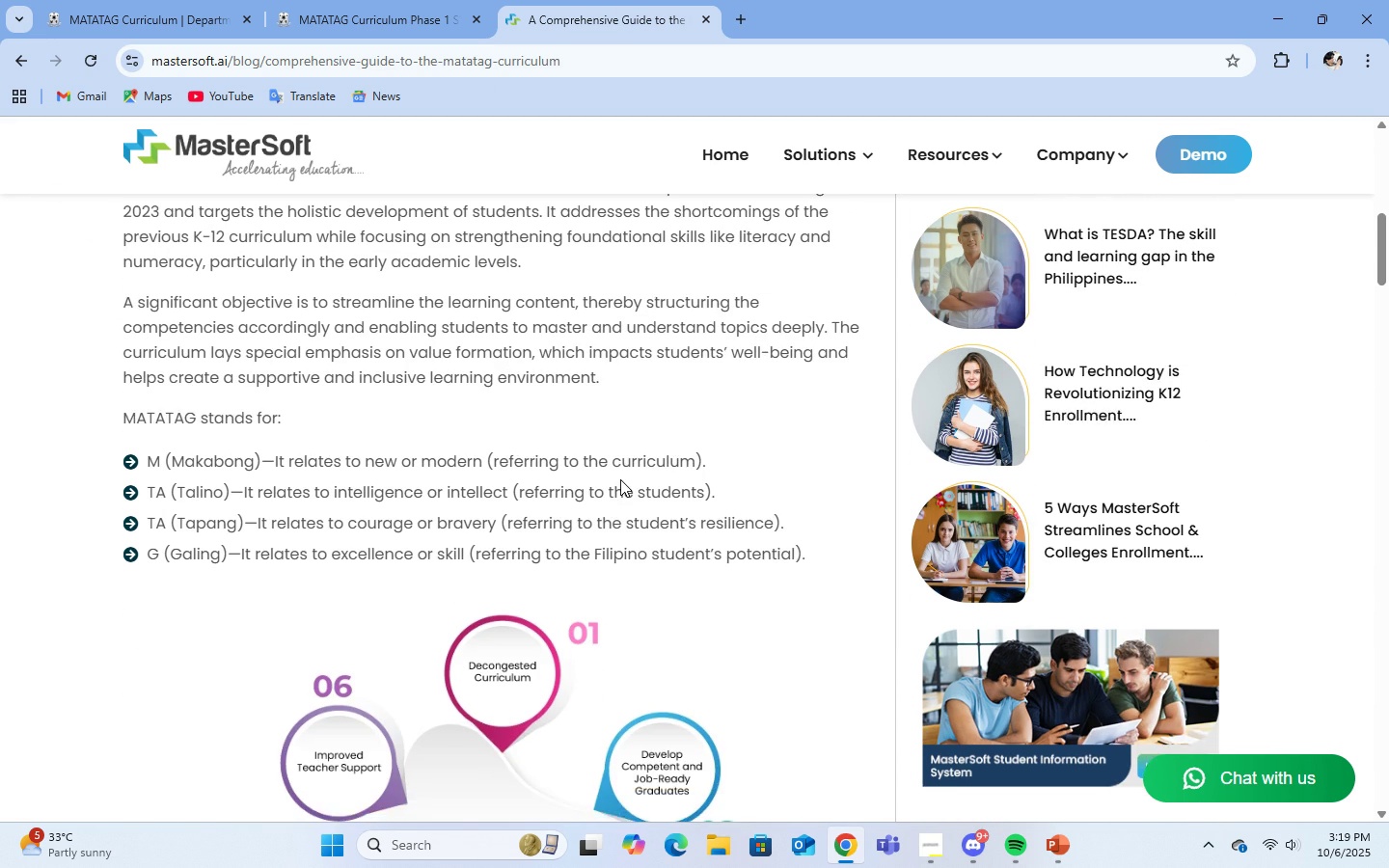 
scroll: coordinate [620, 479], scroll_direction: up, amount: 1.0
 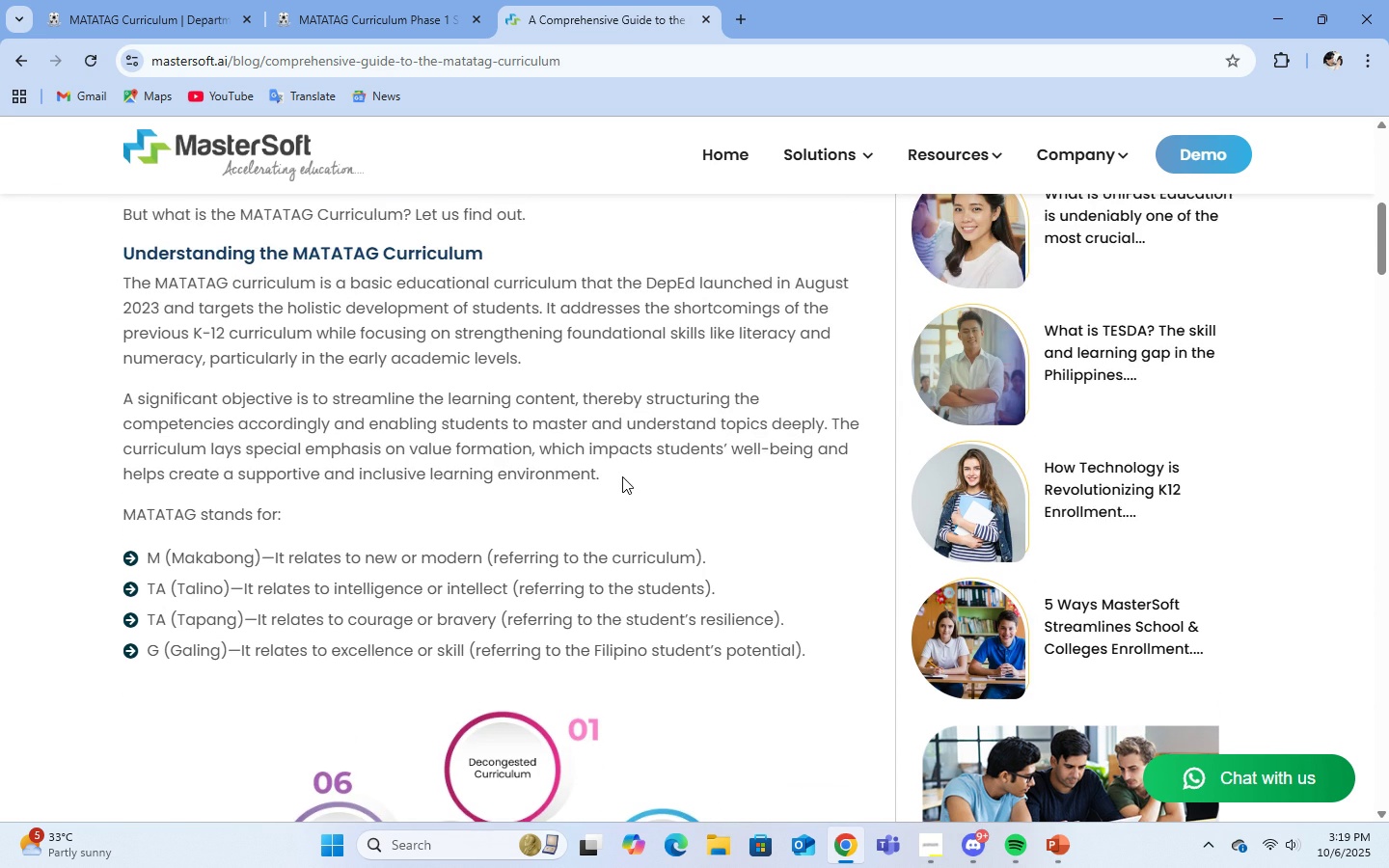 
scroll: coordinate [628, 640], scroll_direction: down, amount: 11.0
 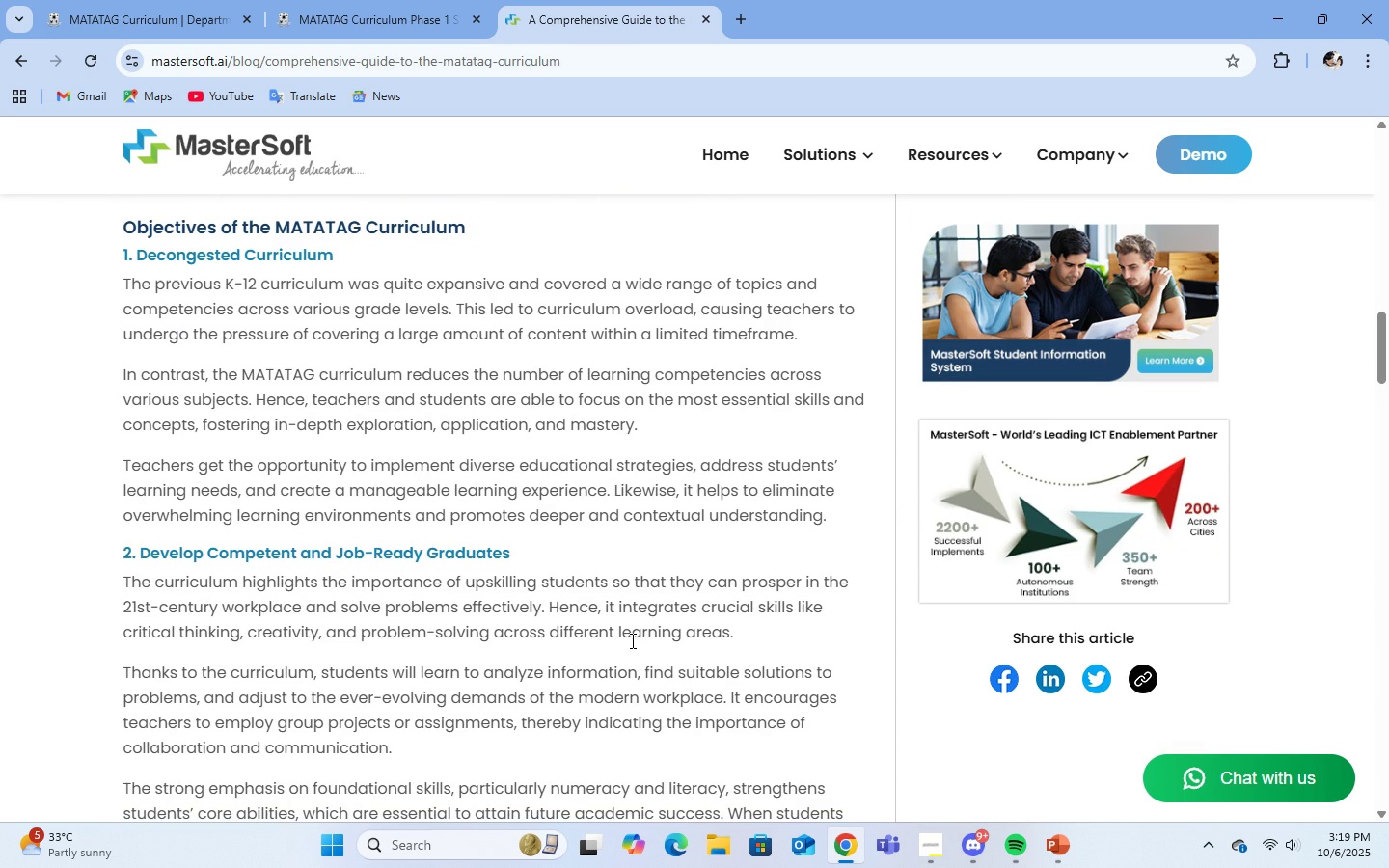 
scroll: coordinate [634, 637], scroll_direction: down, amount: 14.0
 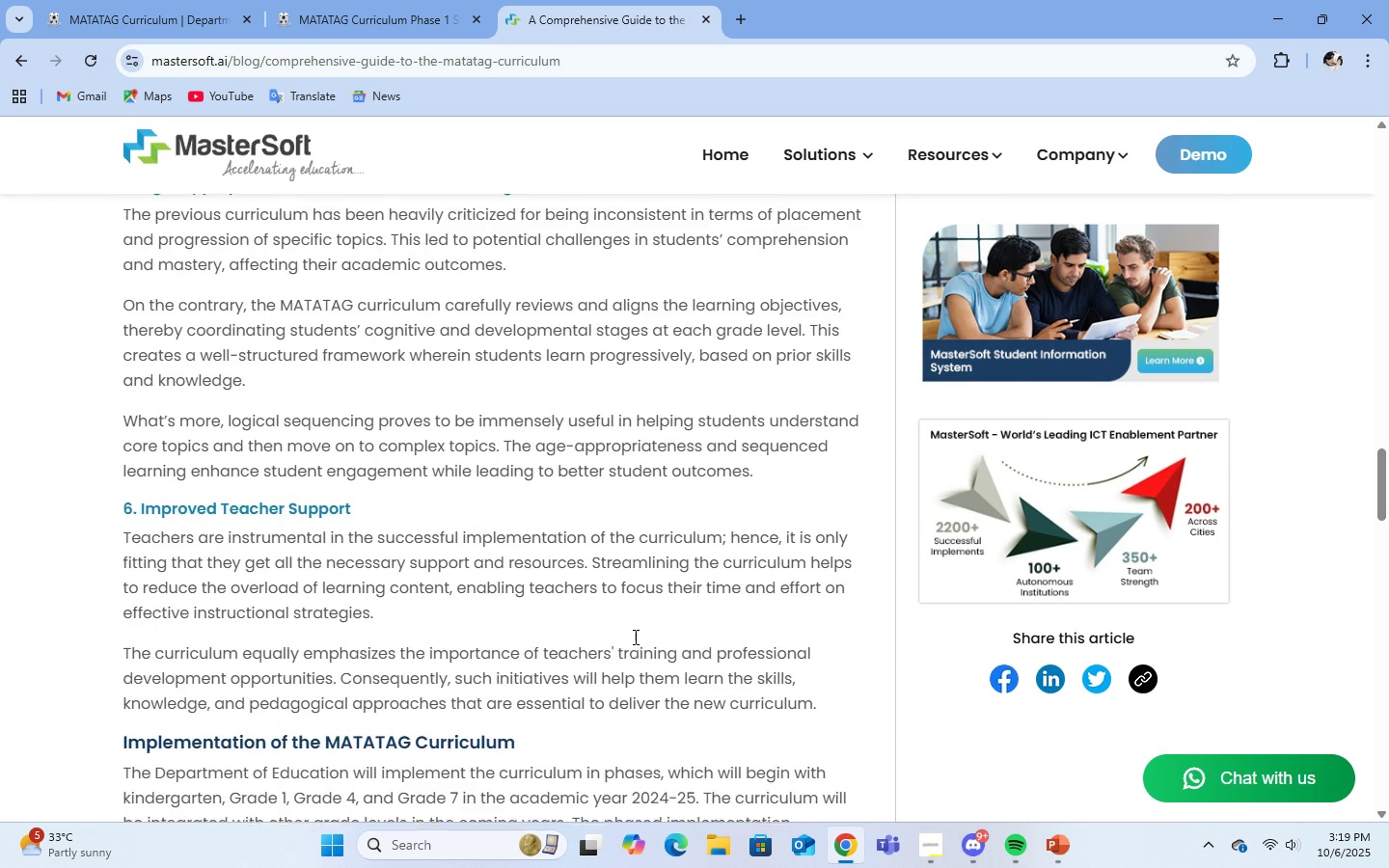 
scroll: coordinate [638, 647], scroll_direction: up, amount: 16.0
 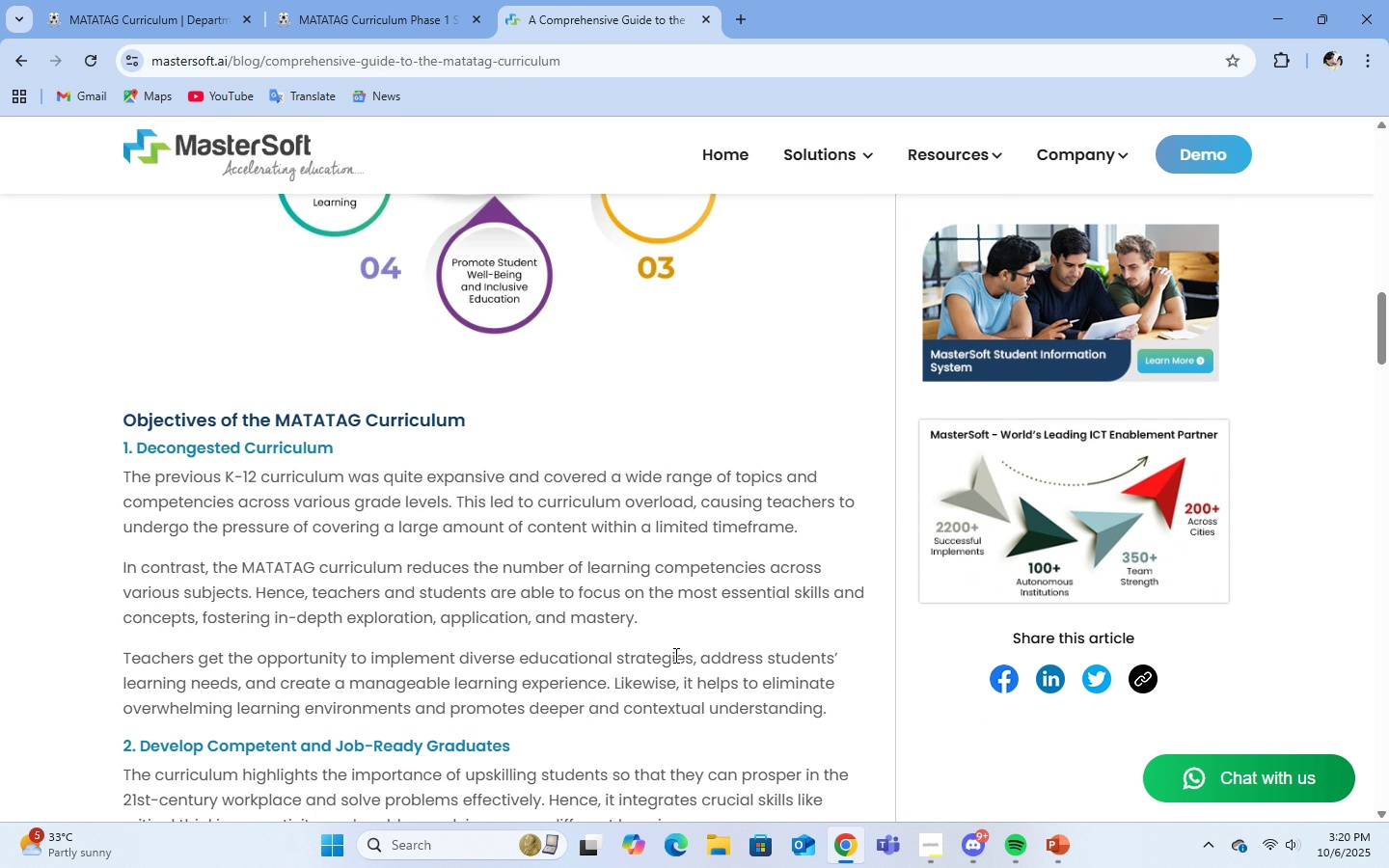 
wait(21.33)
 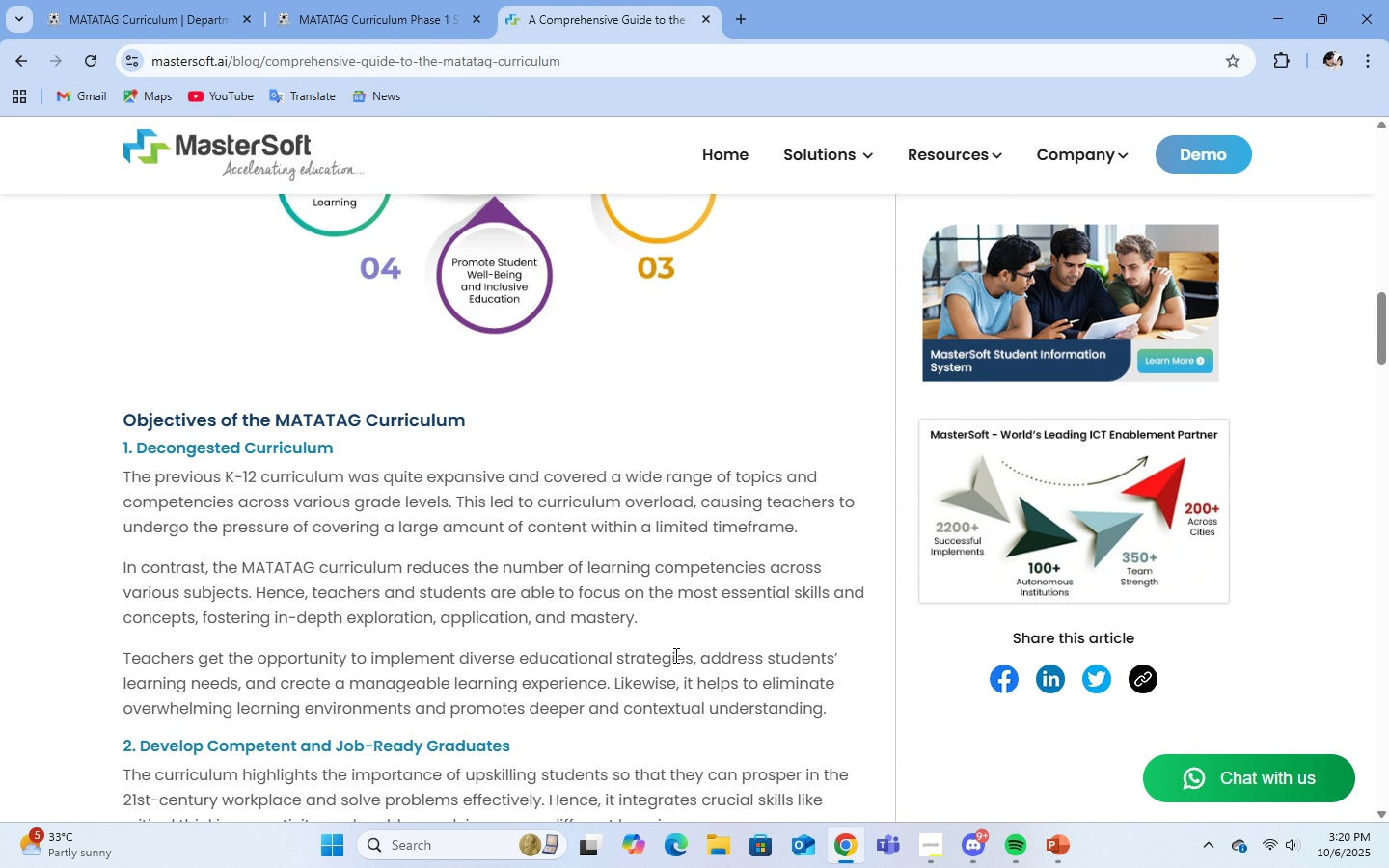 
scroll: coordinate [695, 641], scroll_direction: down, amount: 4.0
 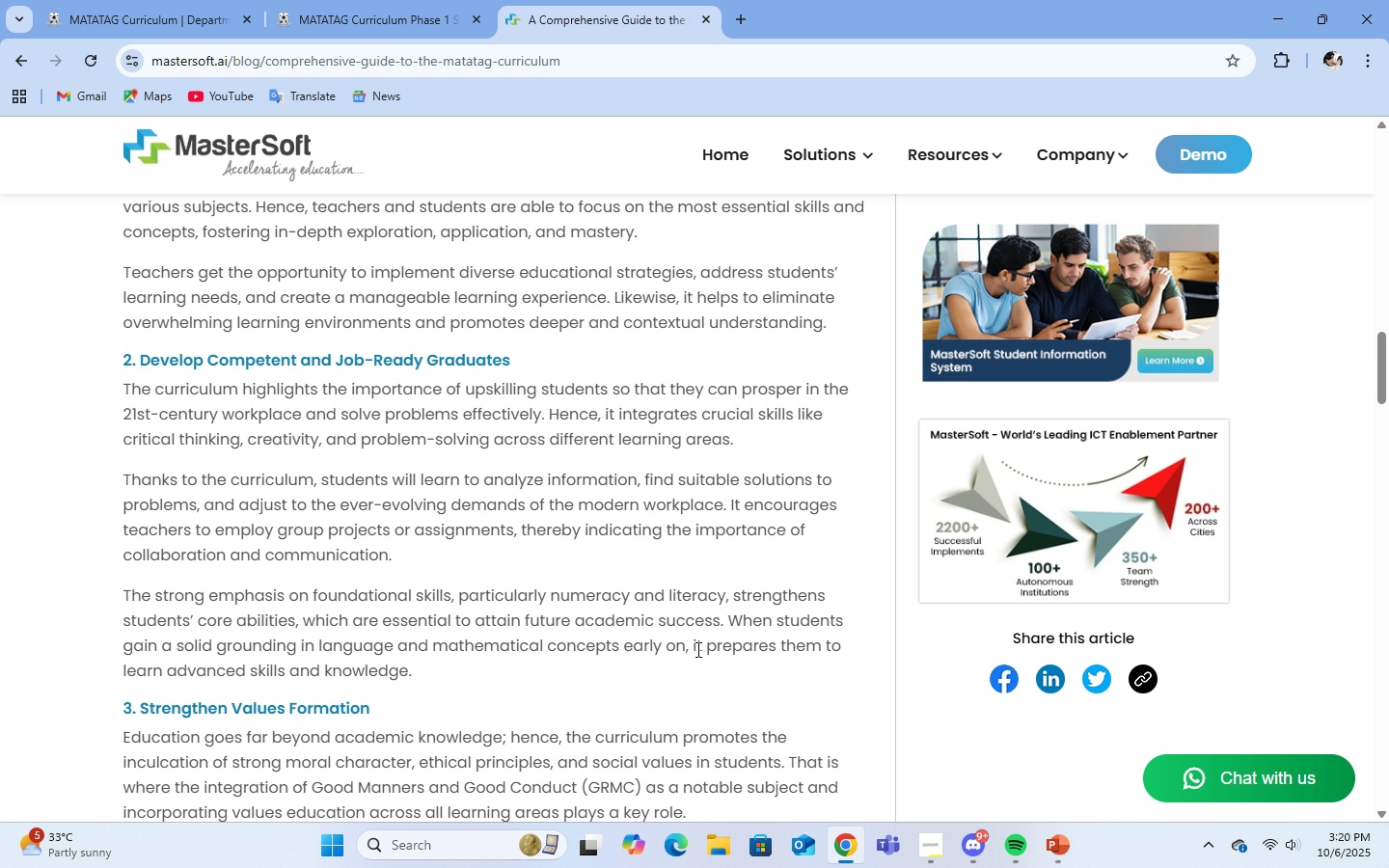 
wait(35.12)
 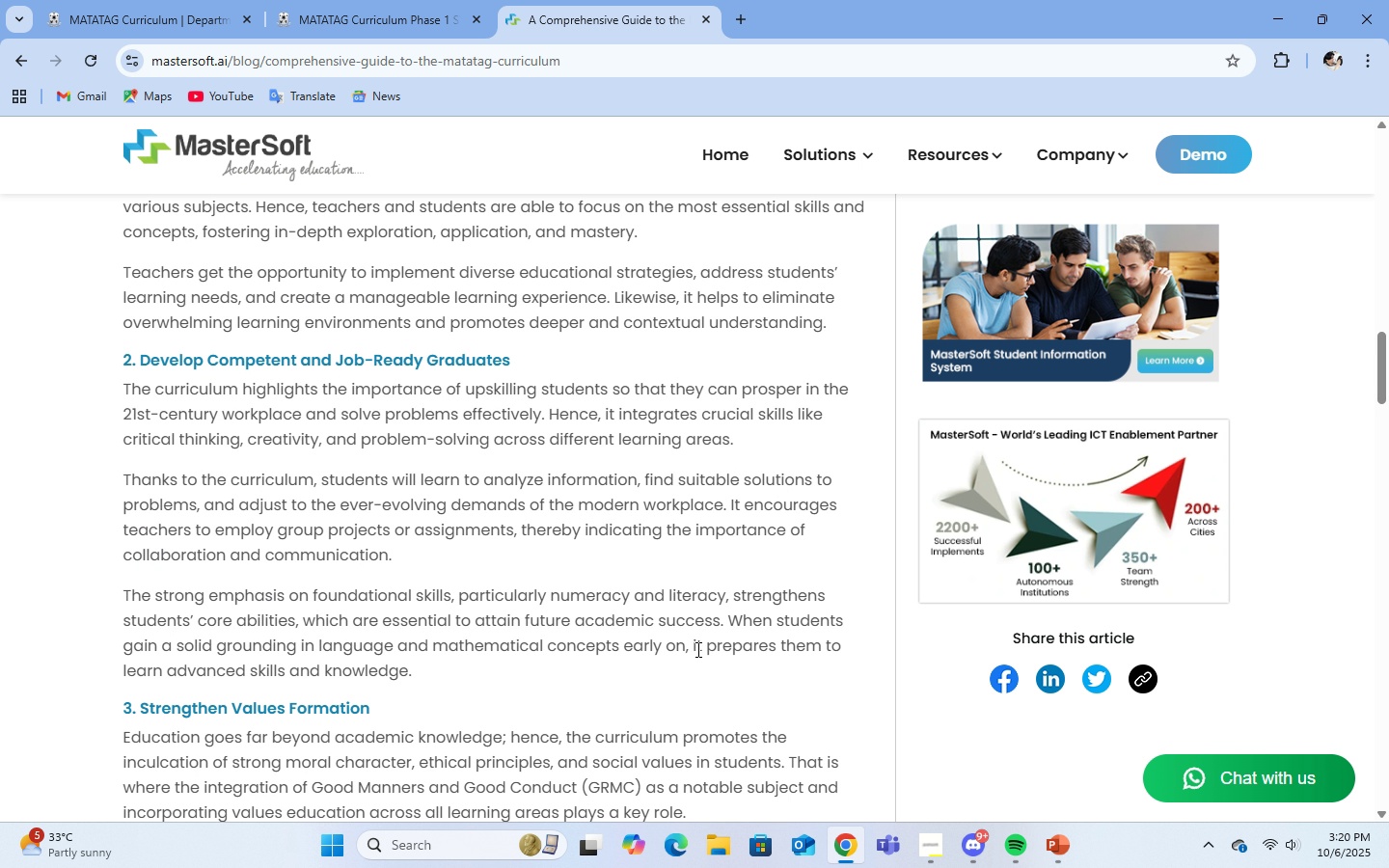 
scroll: coordinate [784, 513], scroll_direction: down, amount: 1.0
 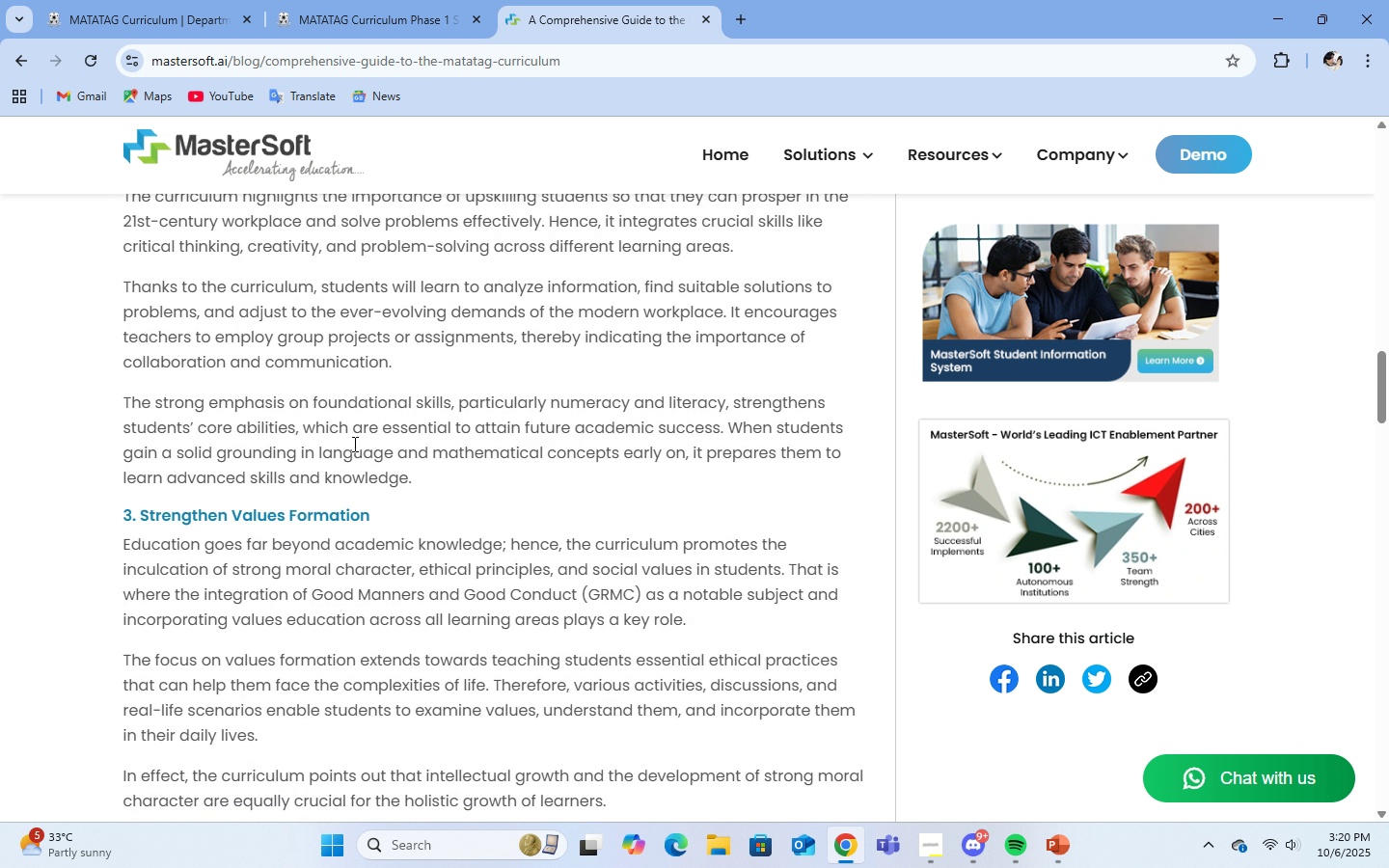 
wait(7.96)
 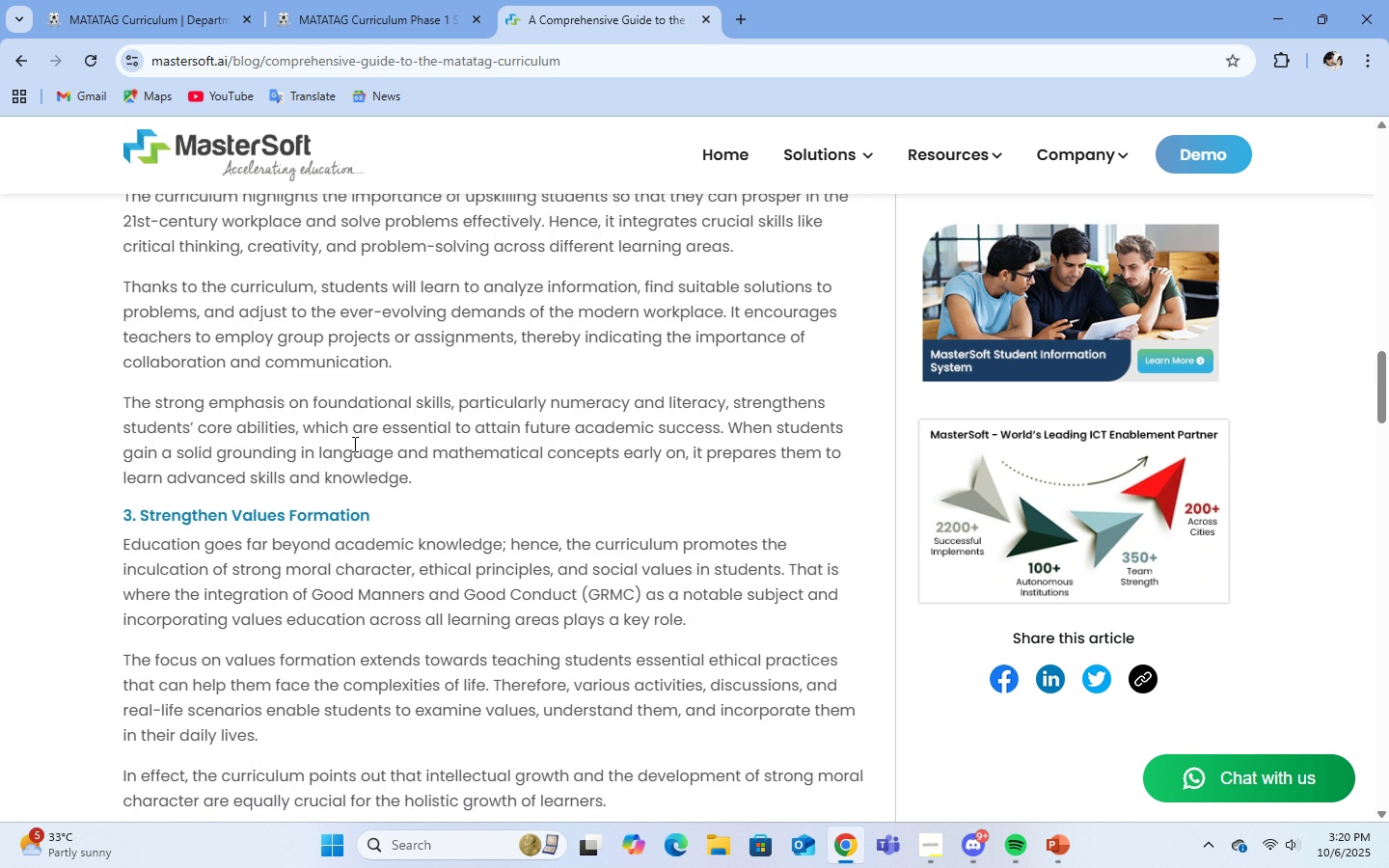 
scroll: coordinate [808, 466], scroll_direction: down, amount: 2.0
 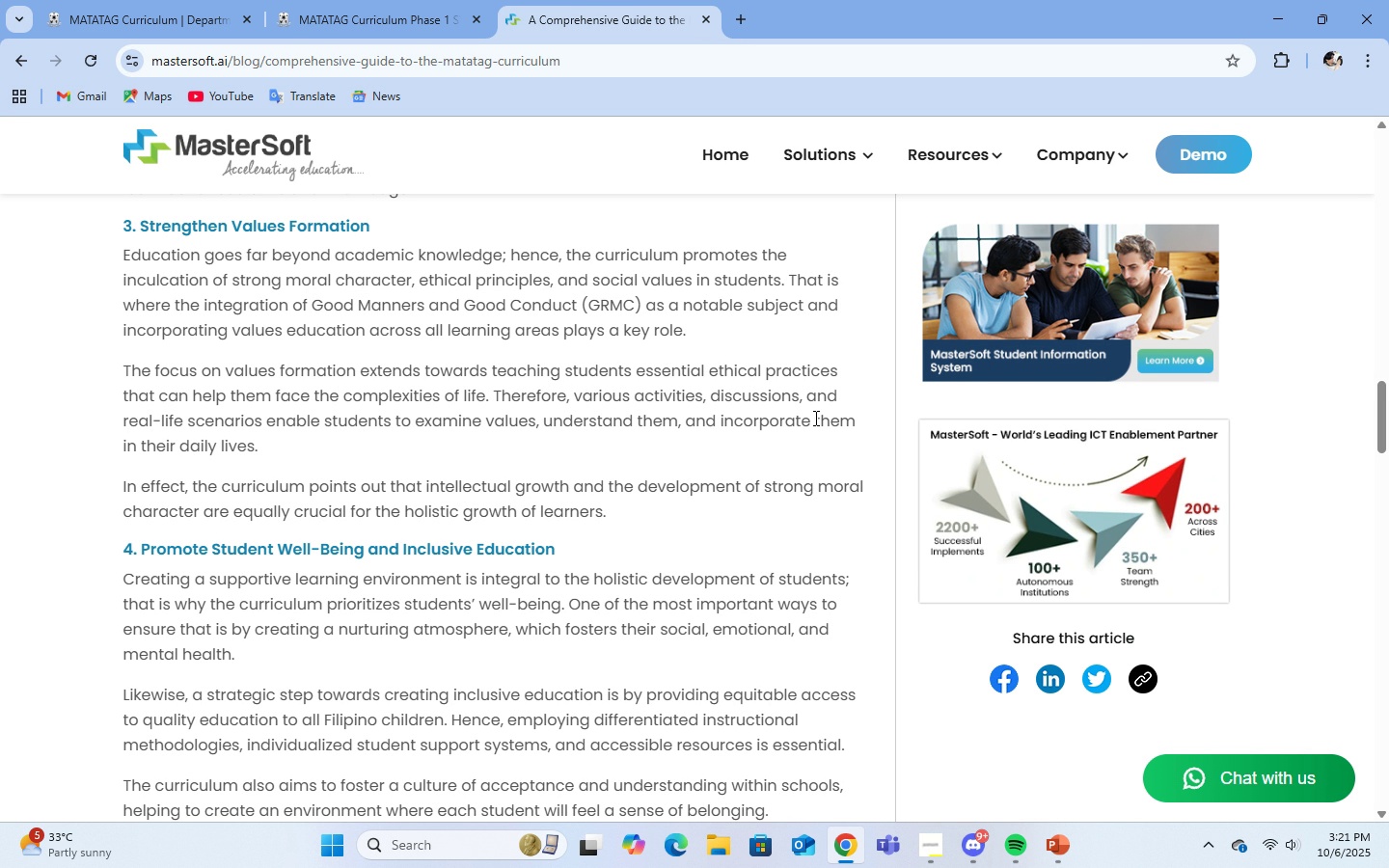 
wait(38.05)
 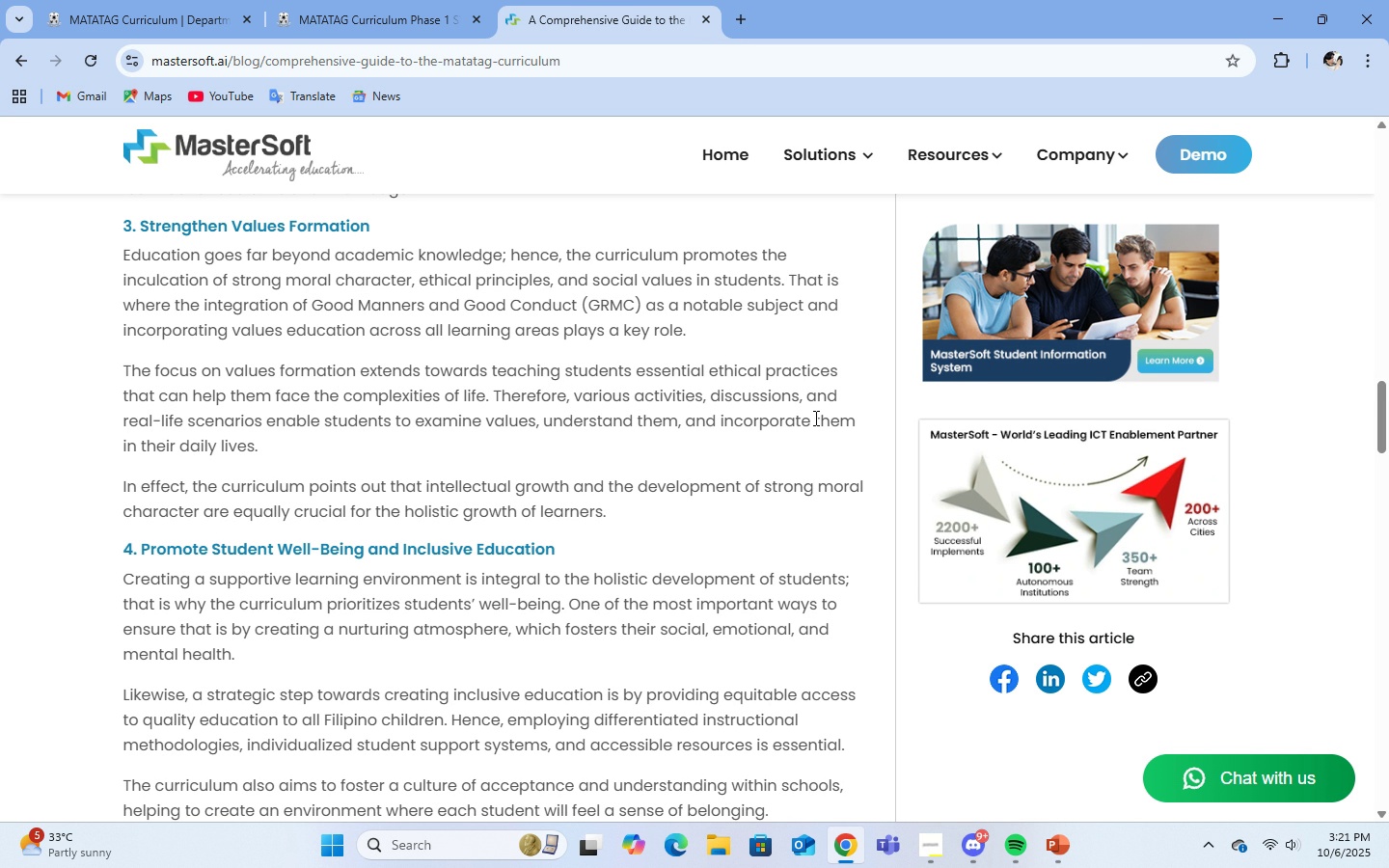 
scroll: coordinate [567, 521], scroll_direction: down, amount: 2.0
 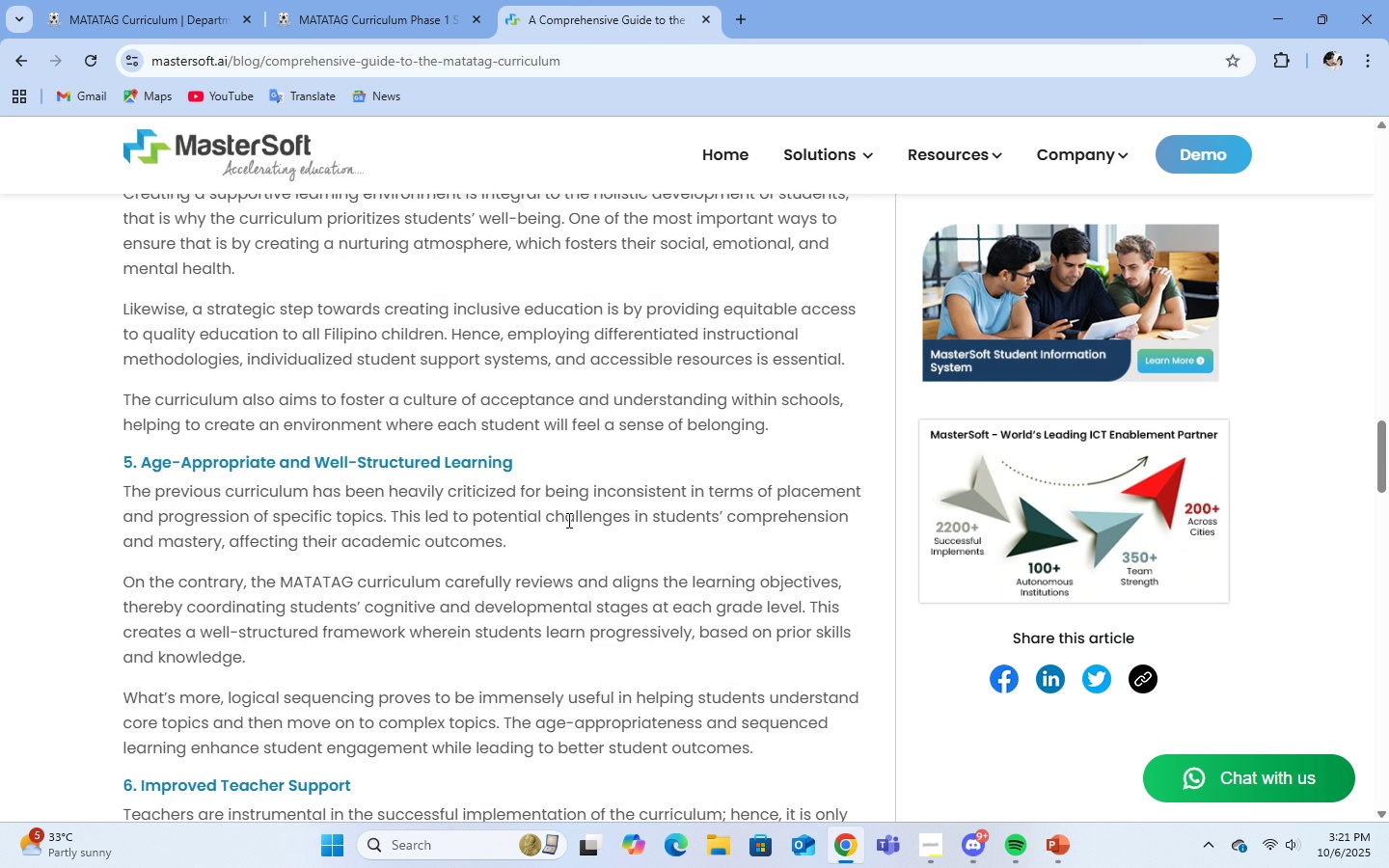 
scroll: coordinate [565, 512], scroll_direction: up, amount: 22.0
 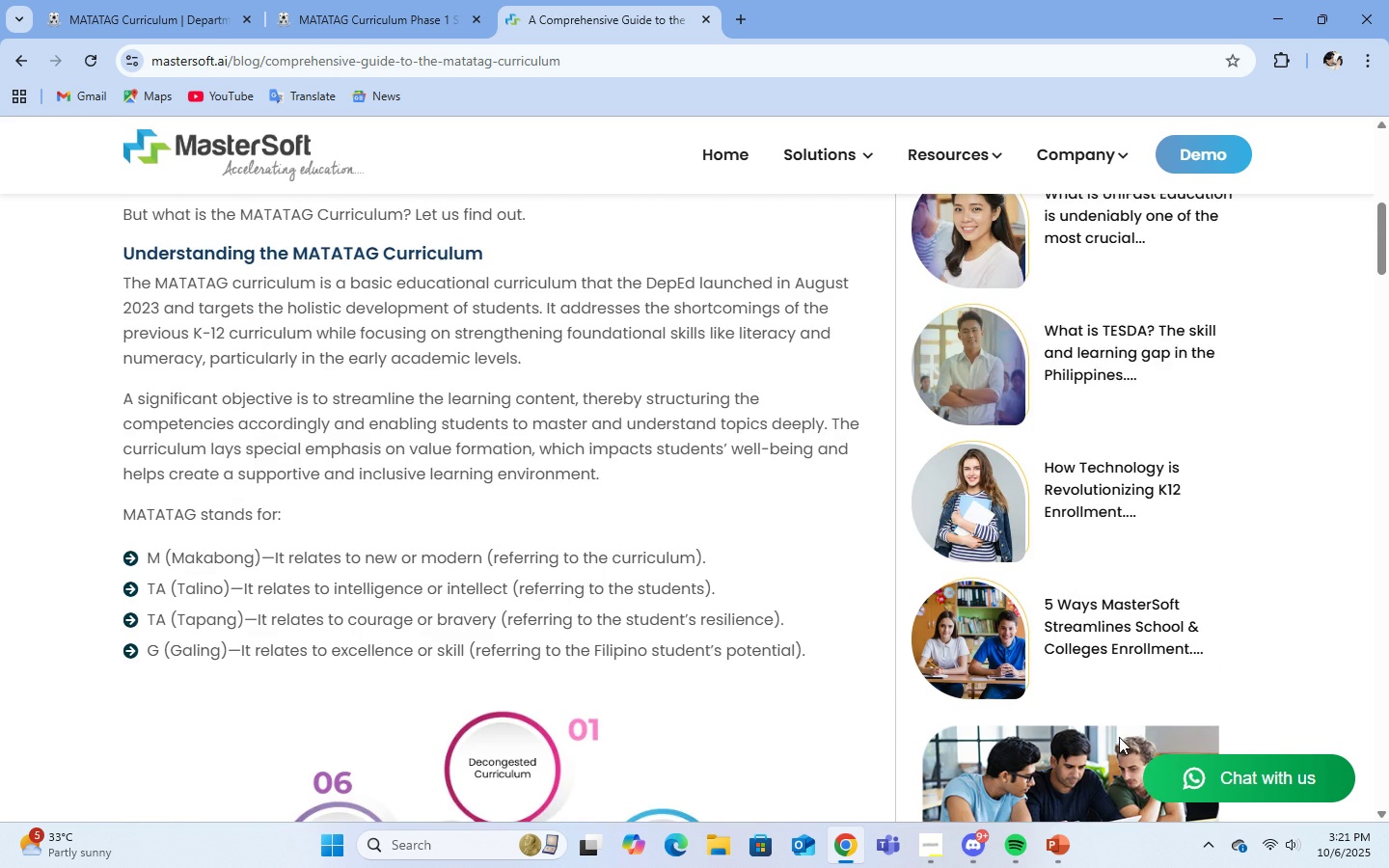 
scroll: coordinate [821, 663], scroll_direction: down, amount: 2.0
 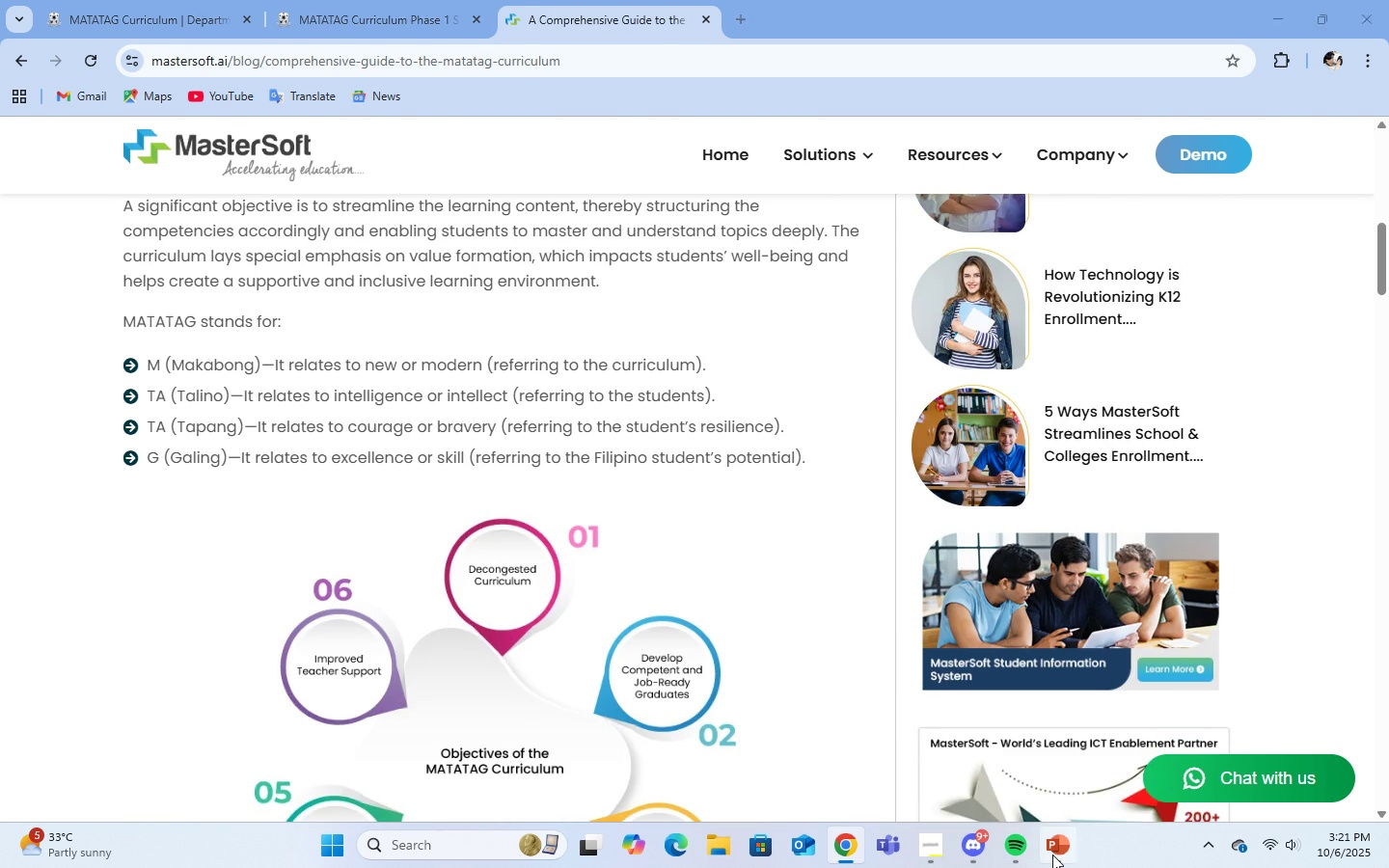 
left_click([1052, 854])
 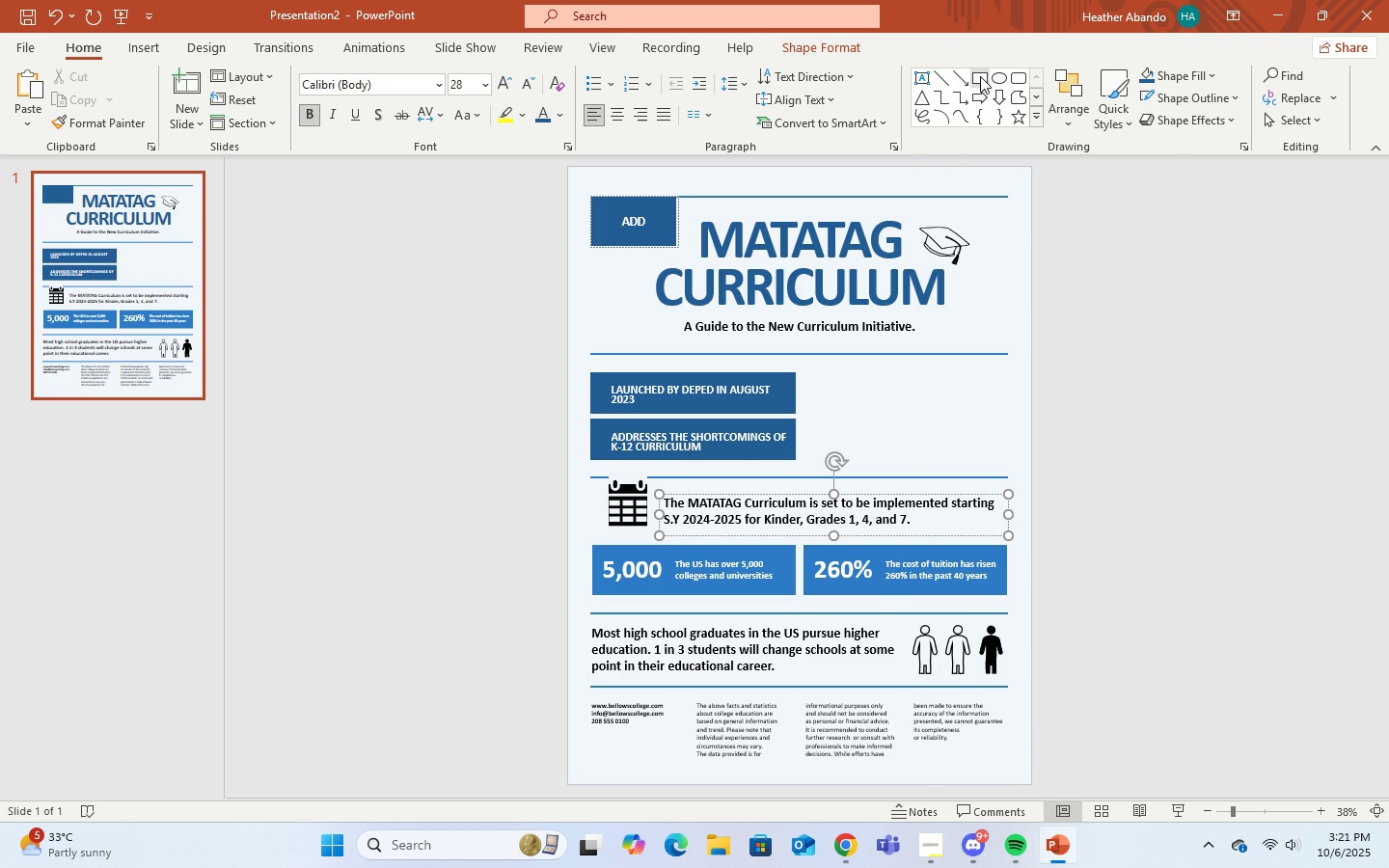 
left_click([1039, 122])
 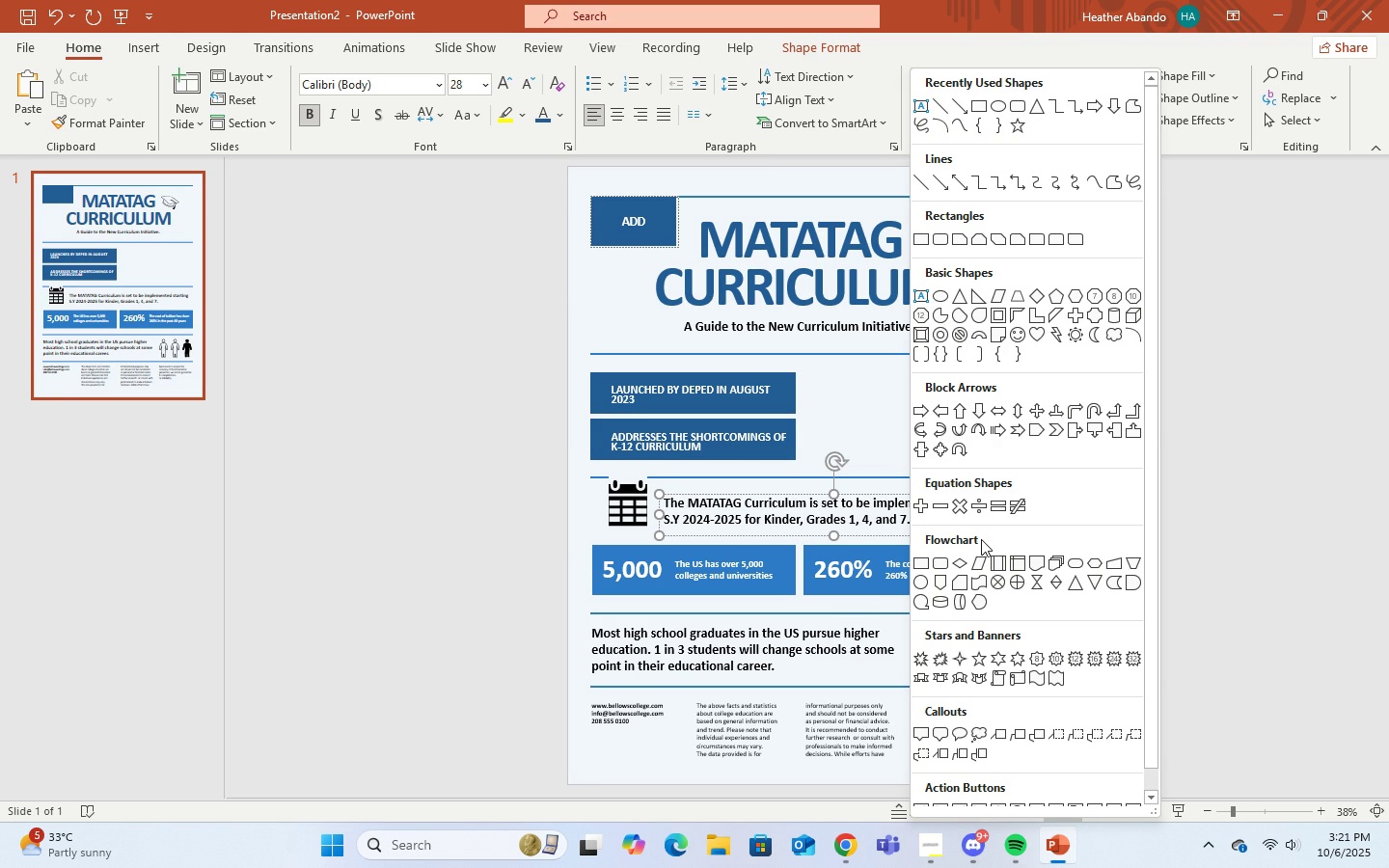 
wait(8.46)
 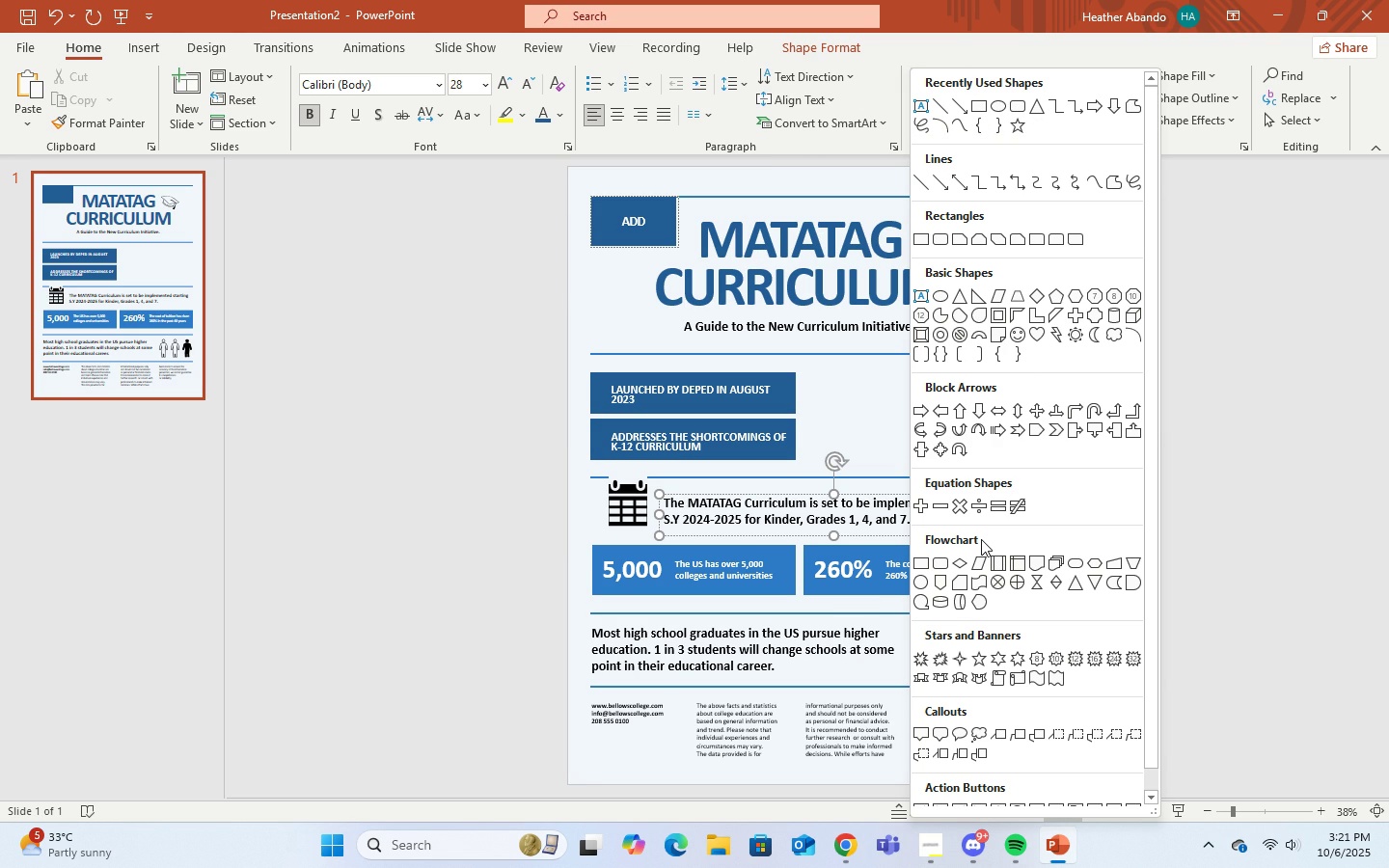 
left_click([978, 110])